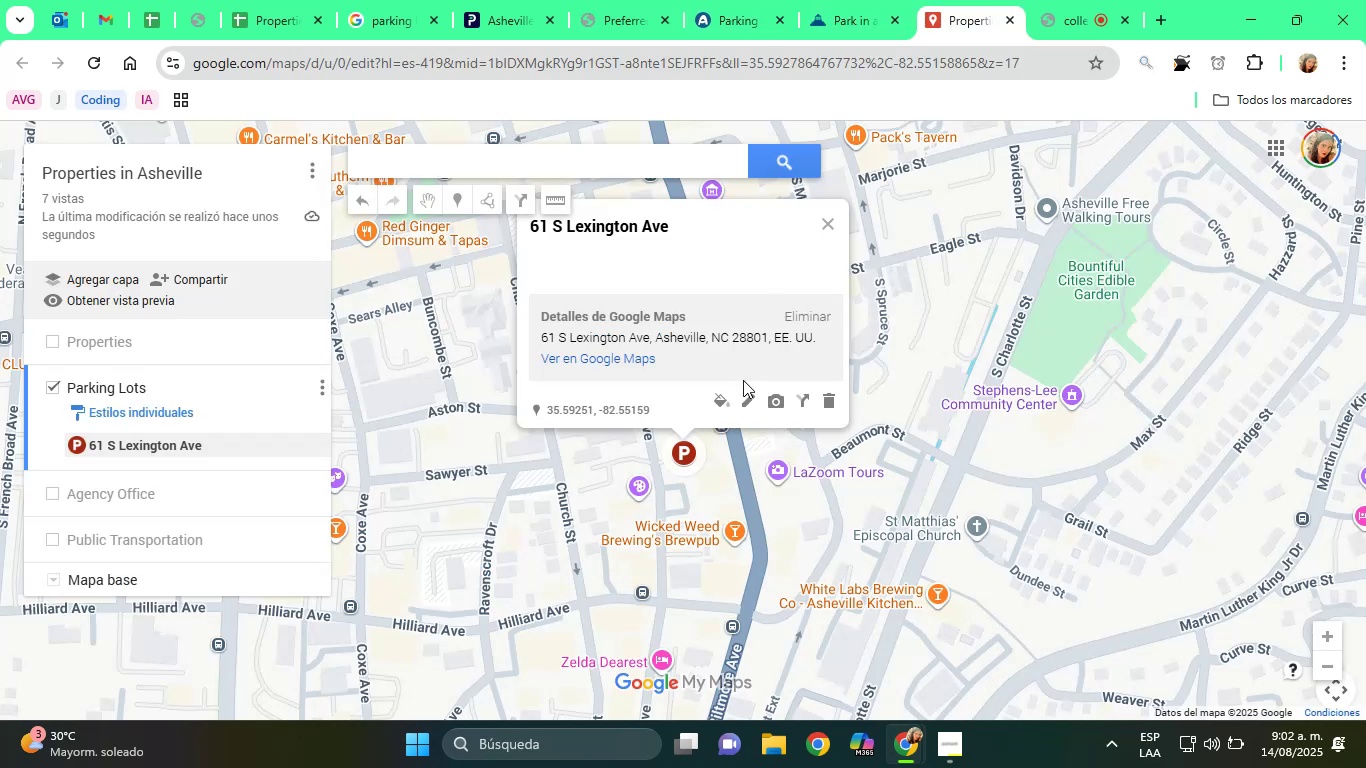 
left_click([750, 400])
 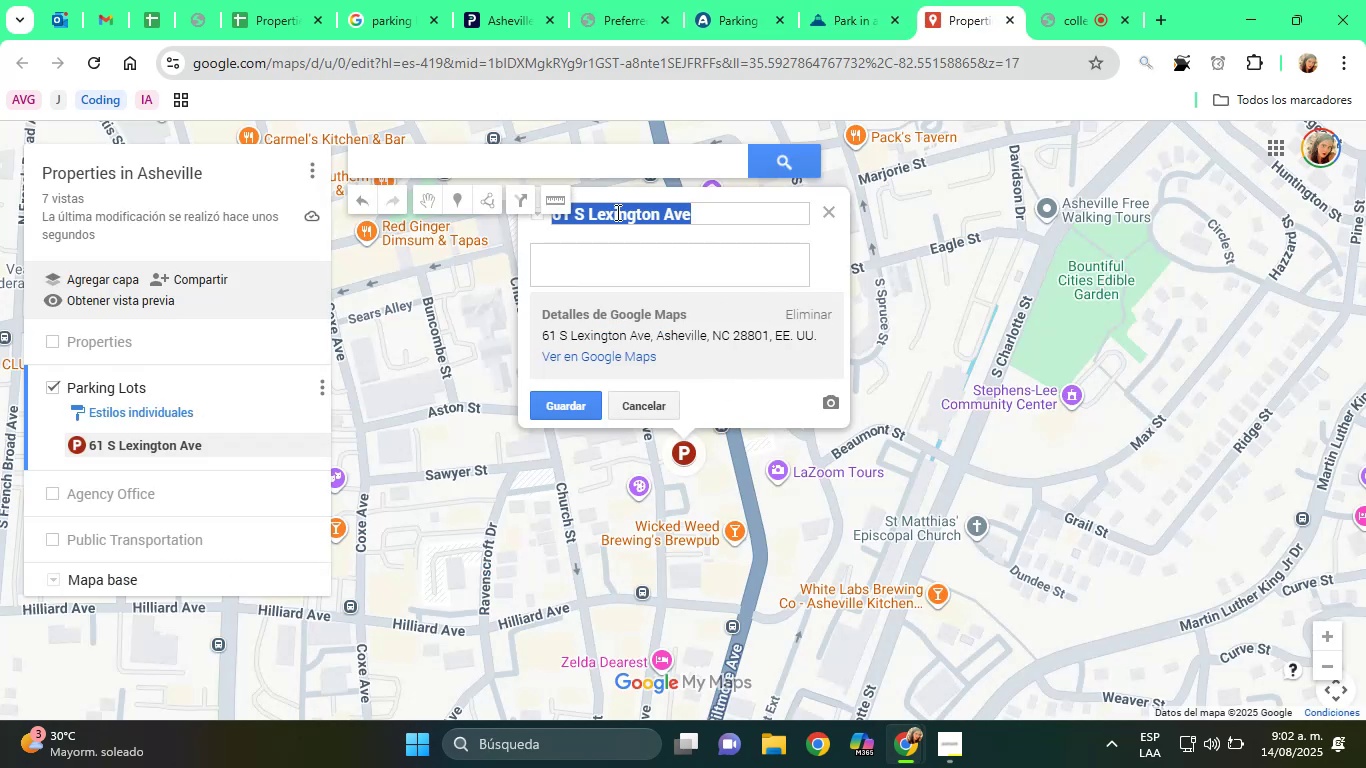 
right_click([616, 208])
 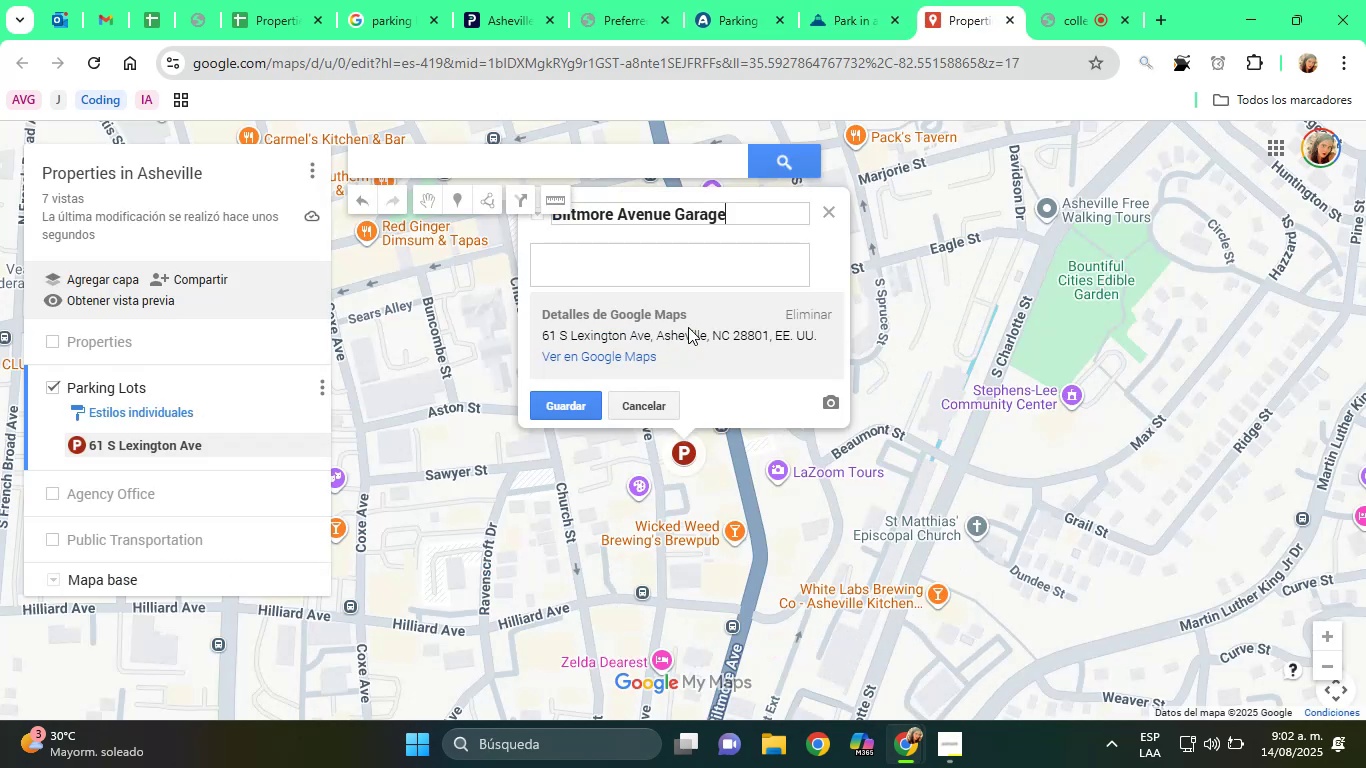 
double_click([636, 264])
 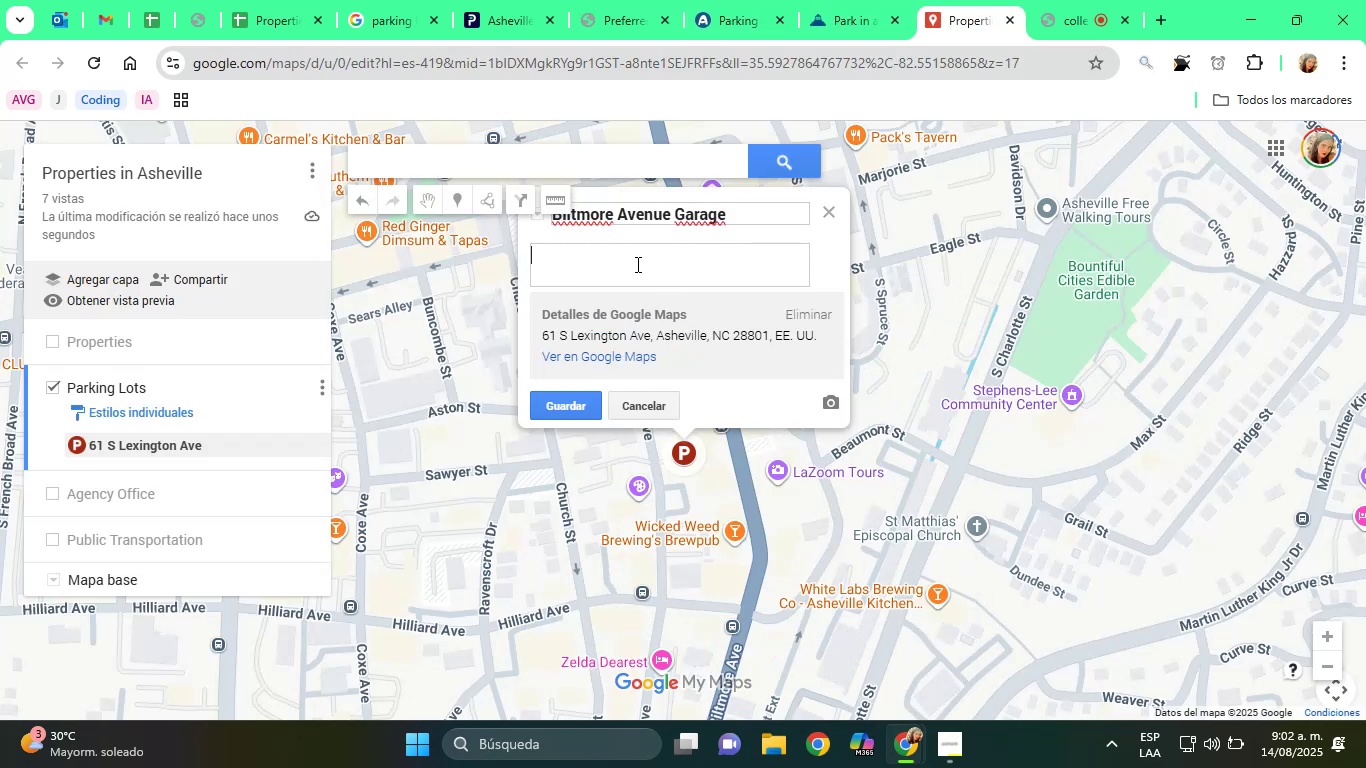 
type(Parking Lot)
 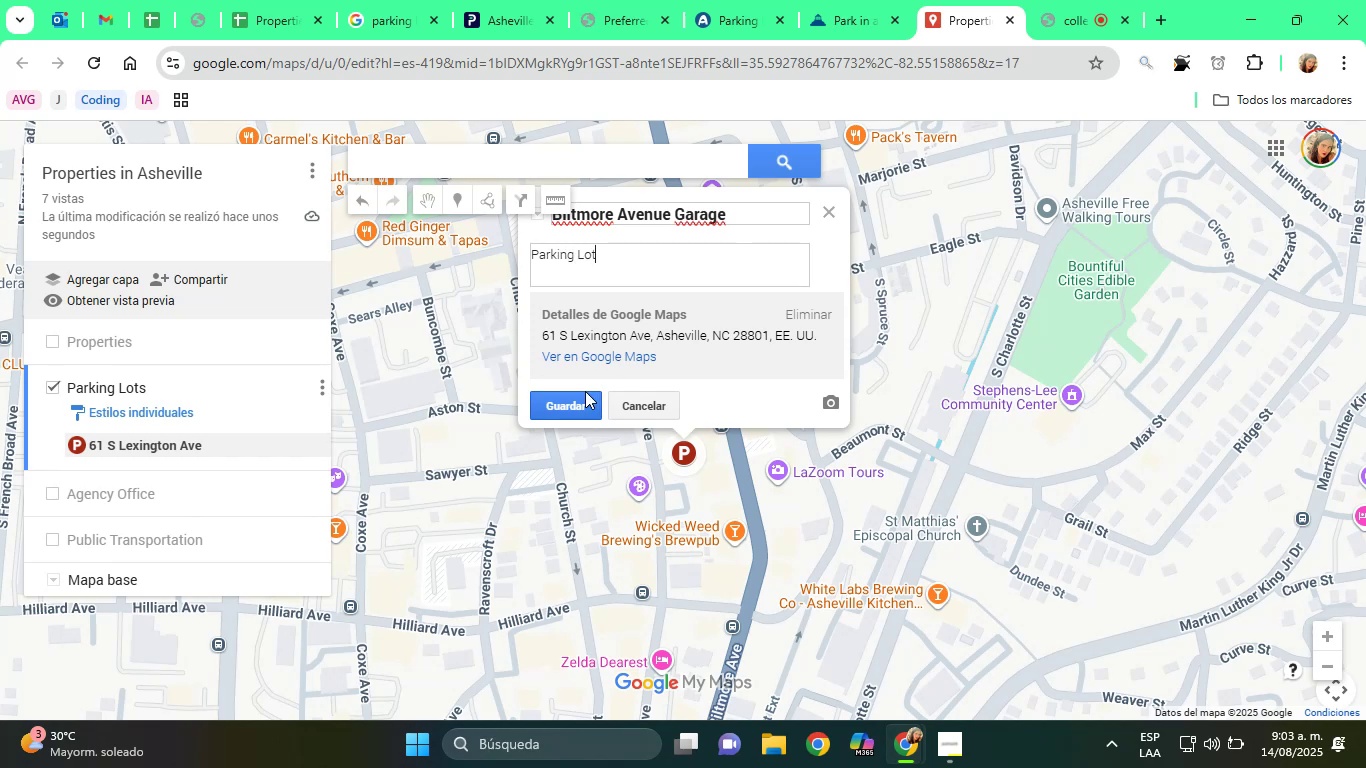 
left_click([585, 390])
 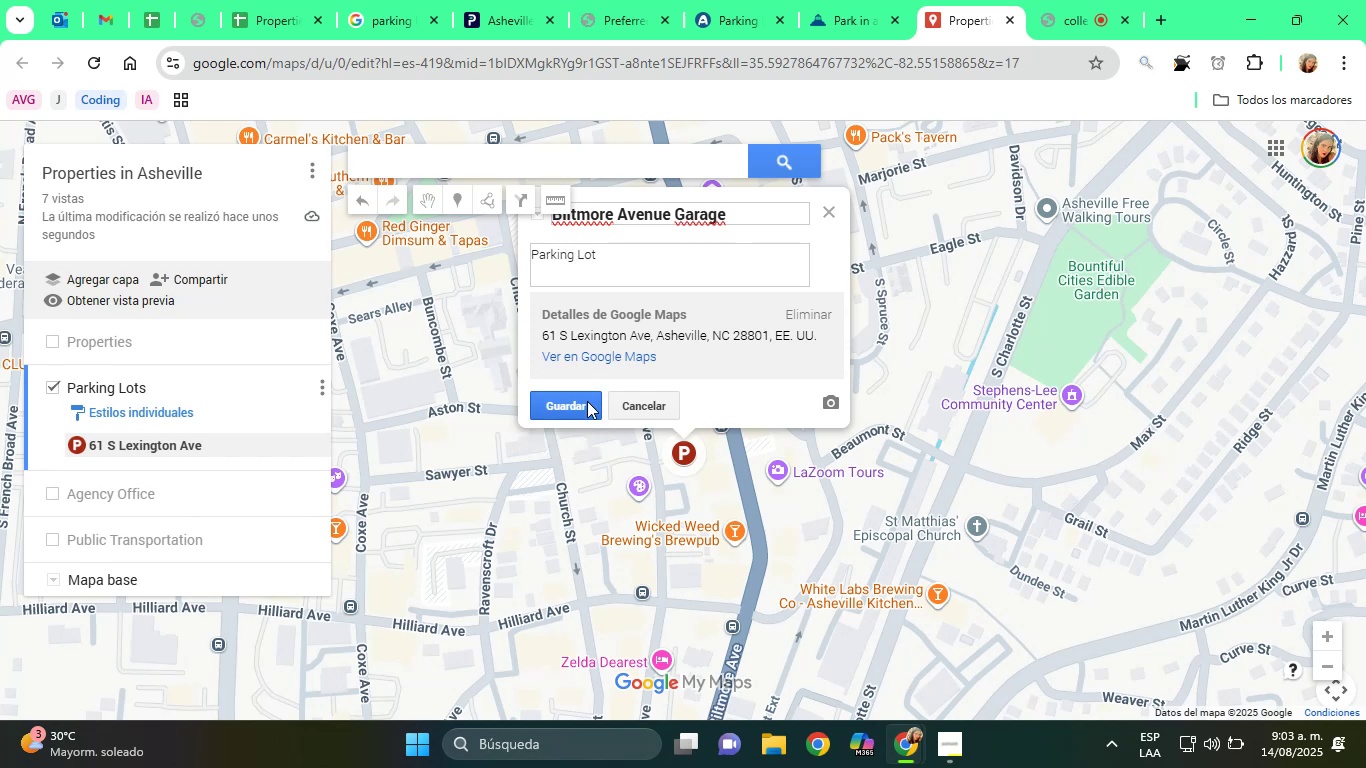 
left_click([587, 405])
 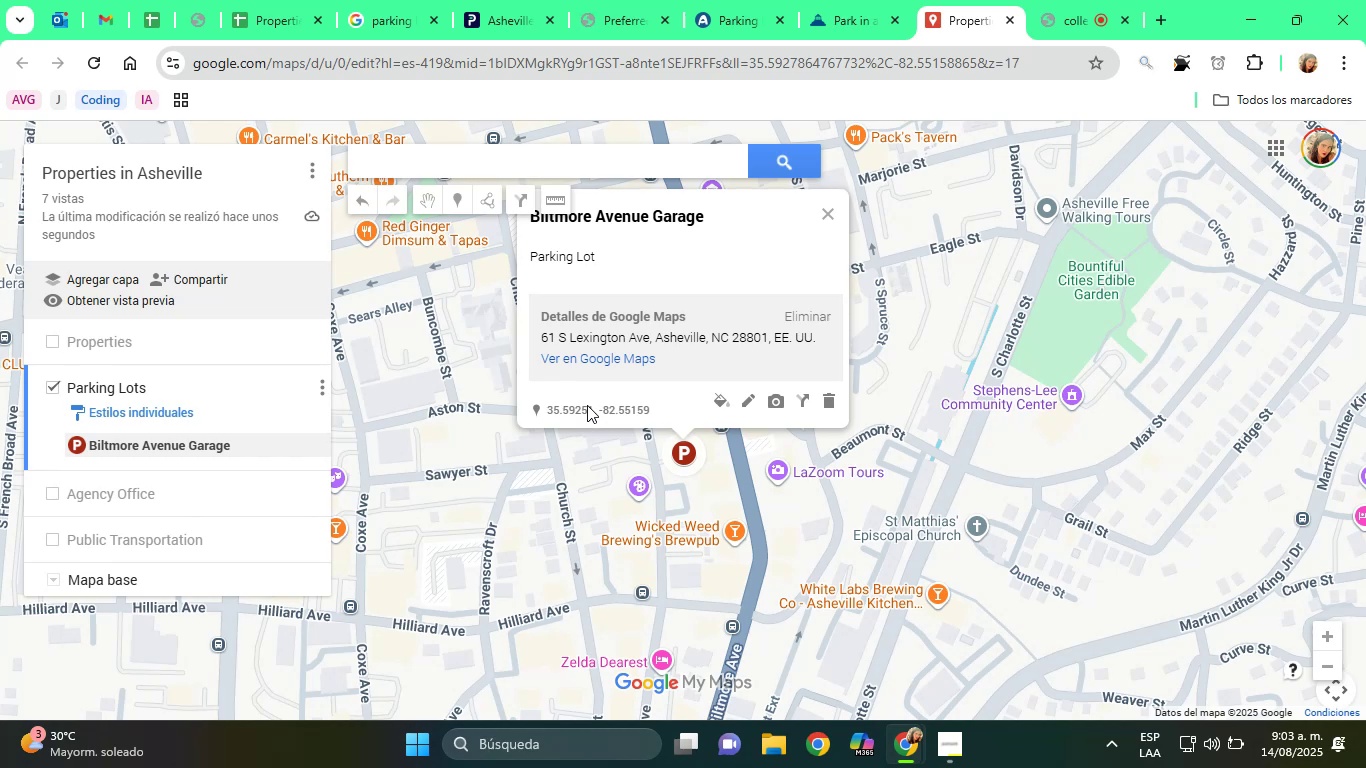 
wait(10.13)
 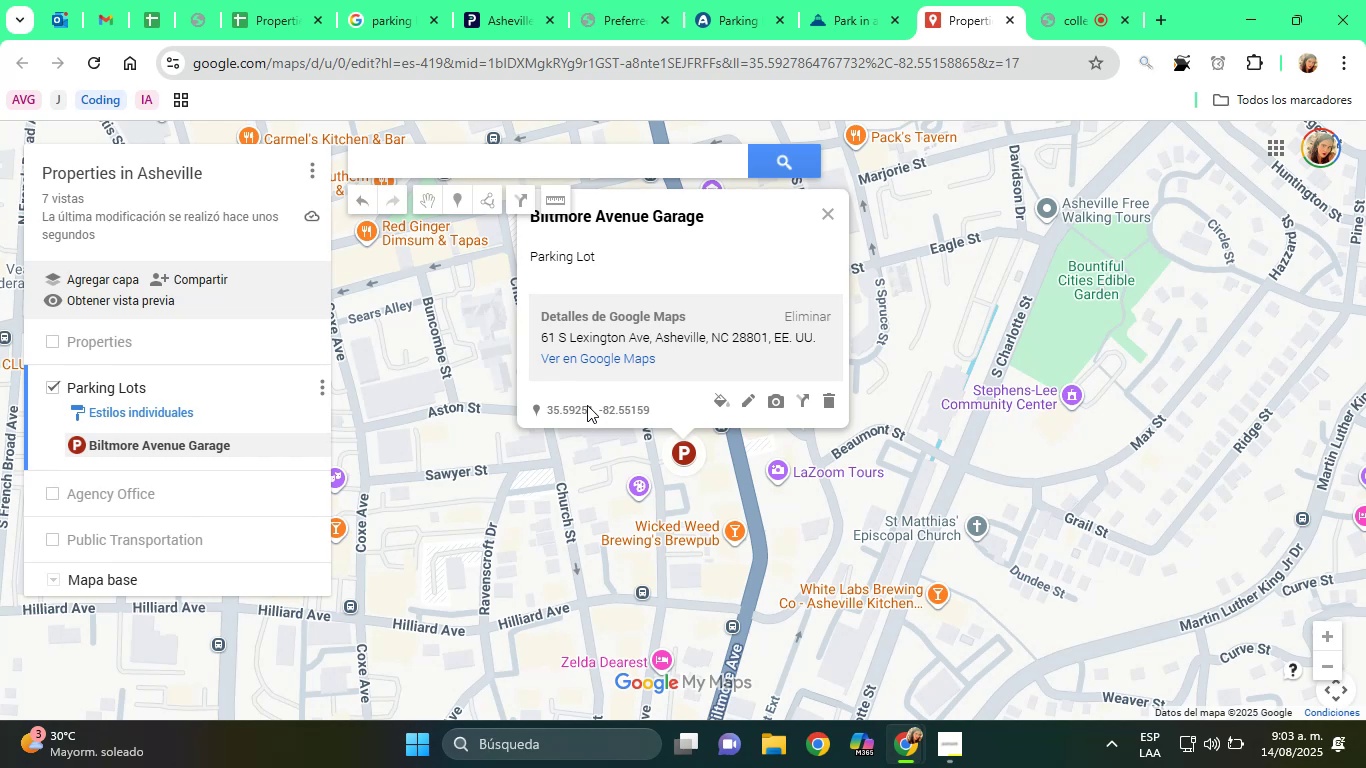 
left_click([860, 0])
 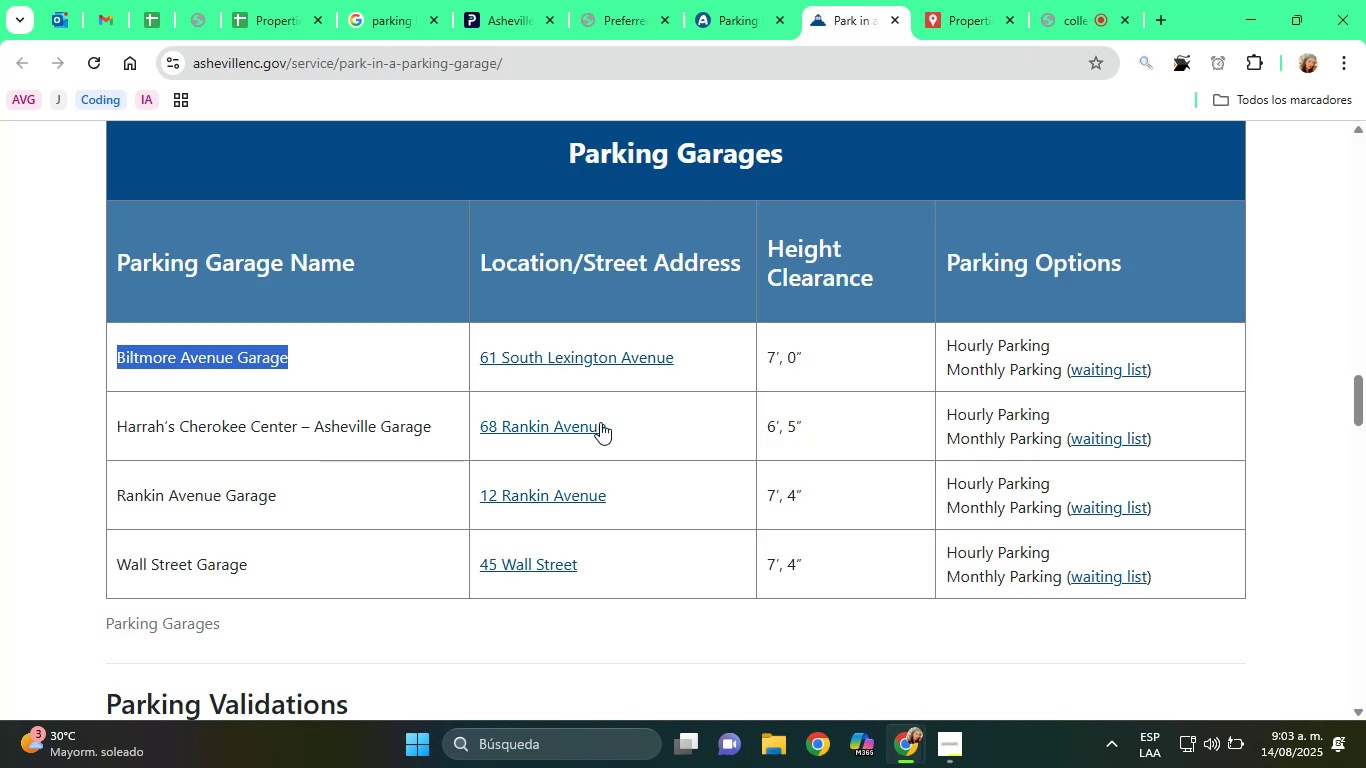 
left_click_drag(start_coordinate=[615, 428], to_coordinate=[473, 430])
 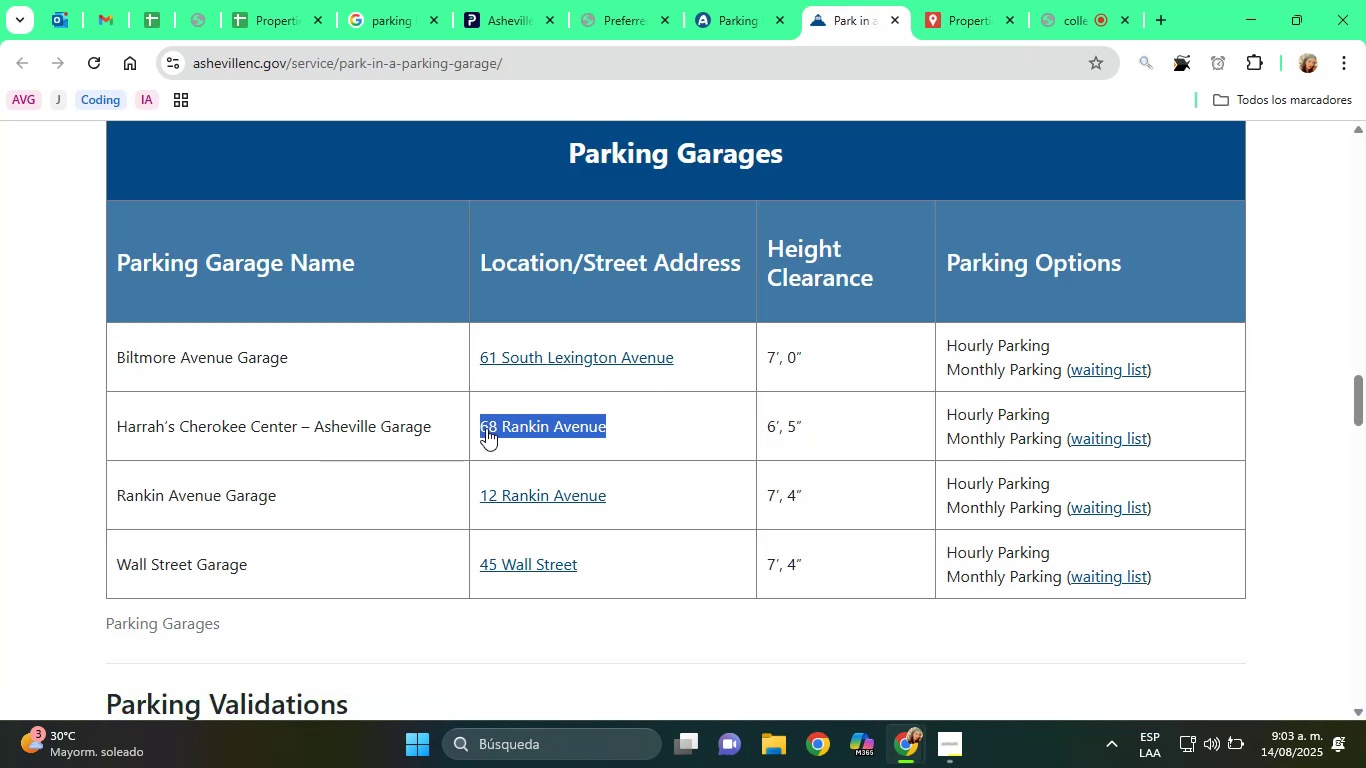 
right_click([486, 428])
 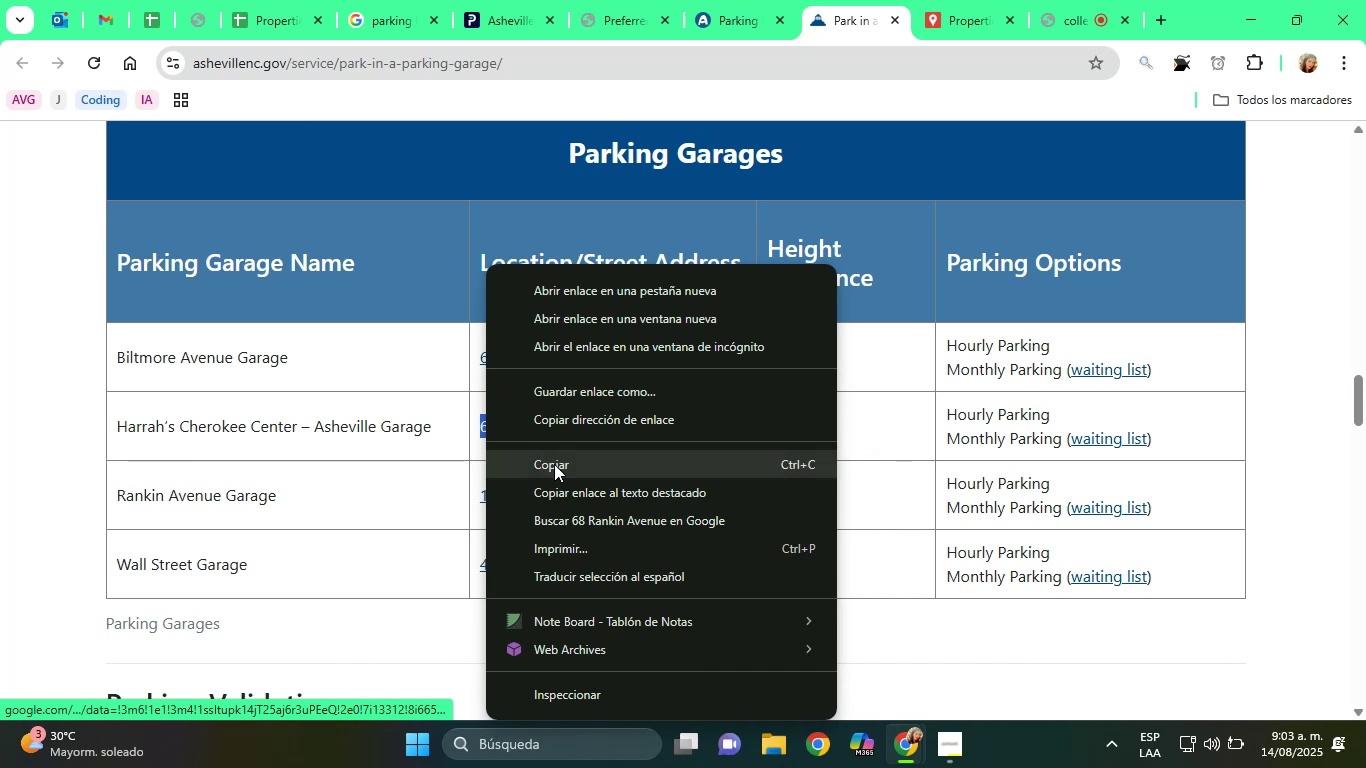 
left_click([554, 466])
 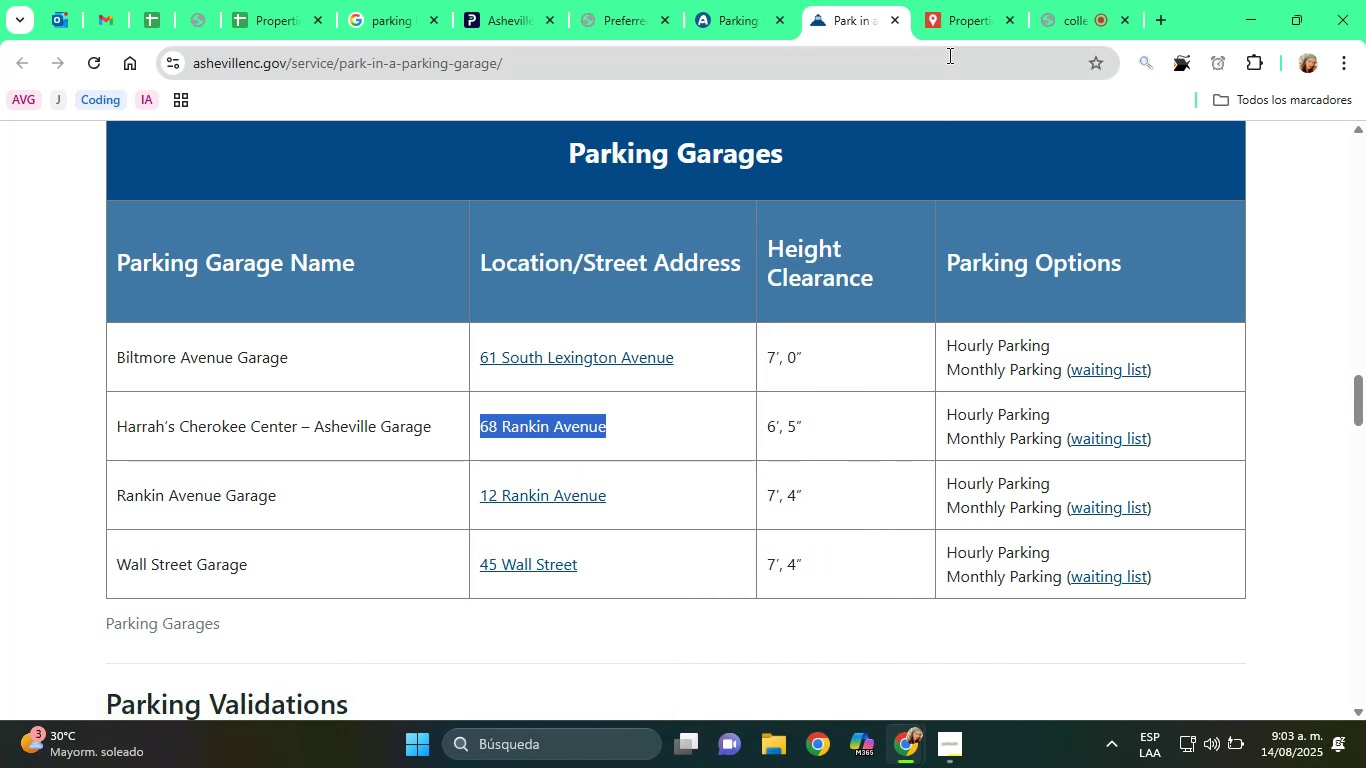 
left_click([947, 2])
 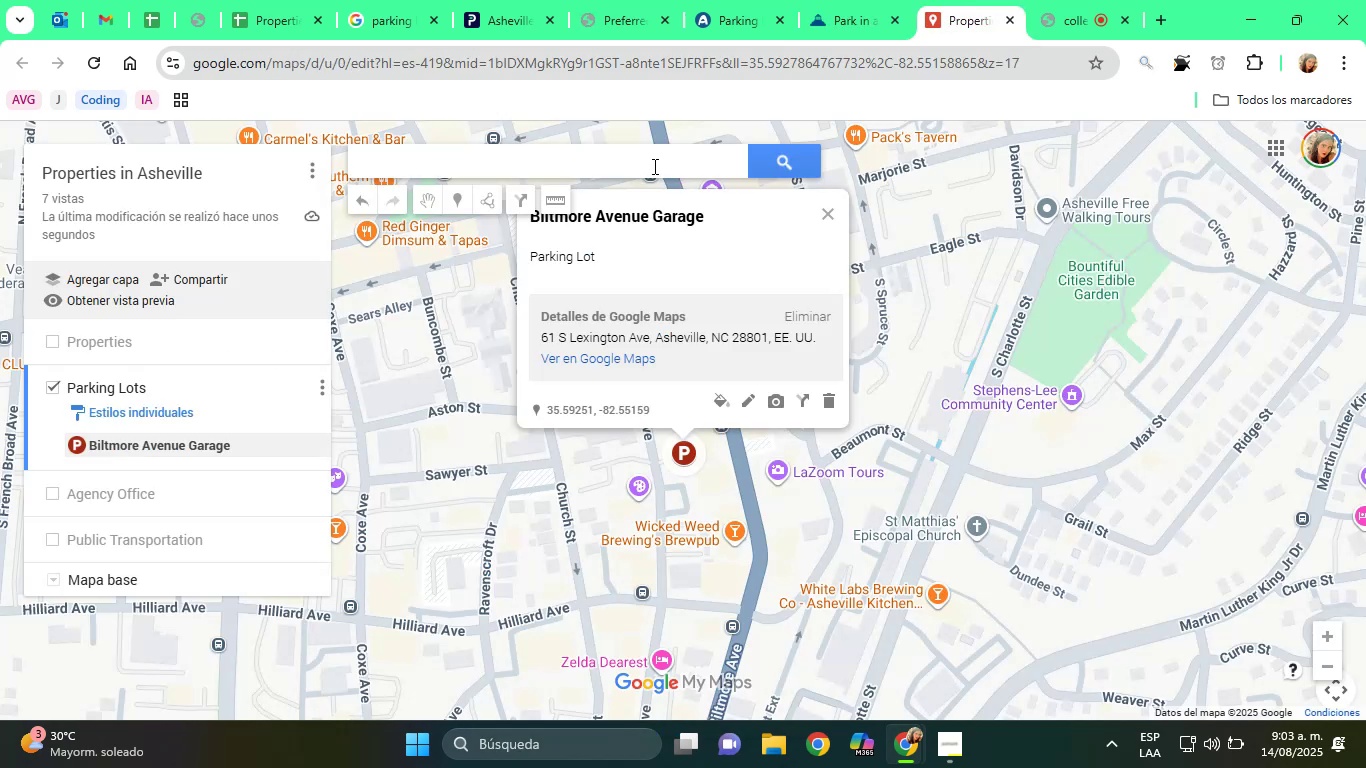 
right_click([653, 166])
 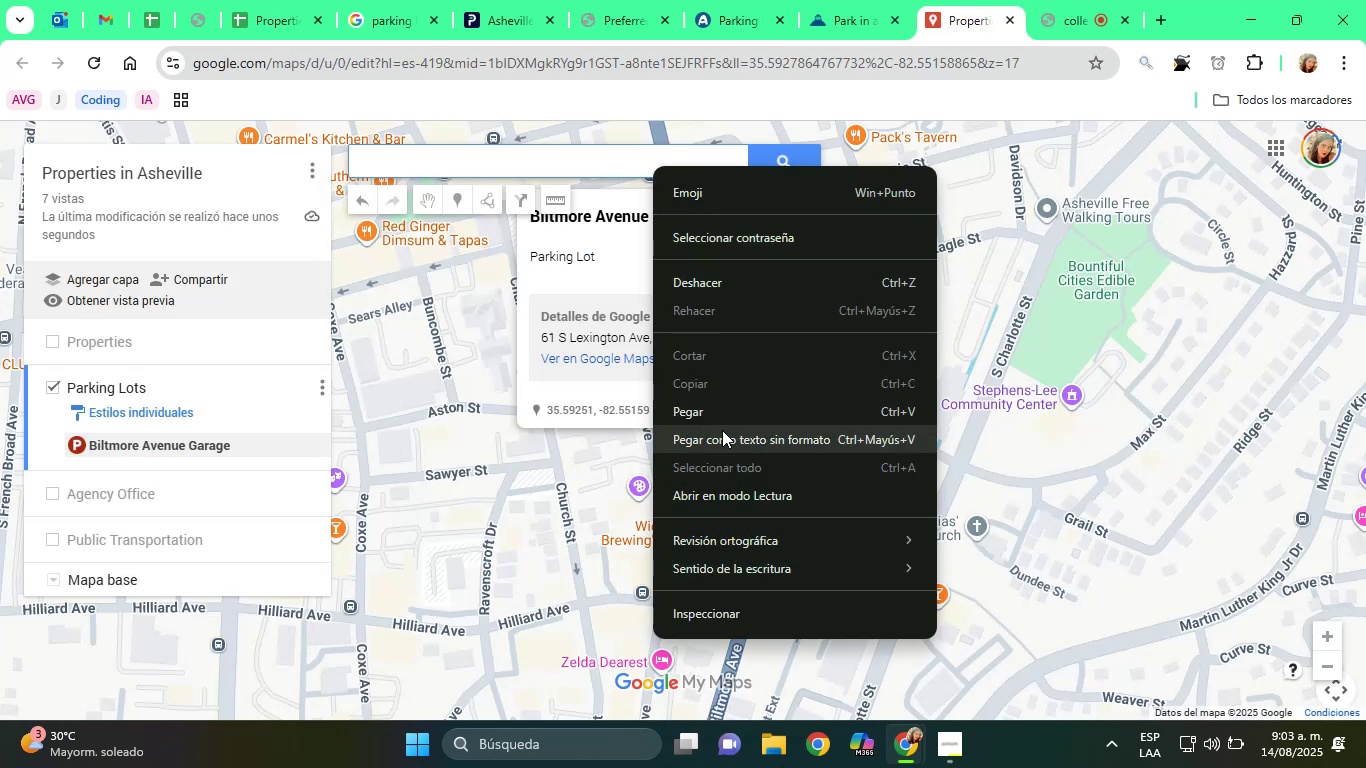 
left_click([712, 412])
 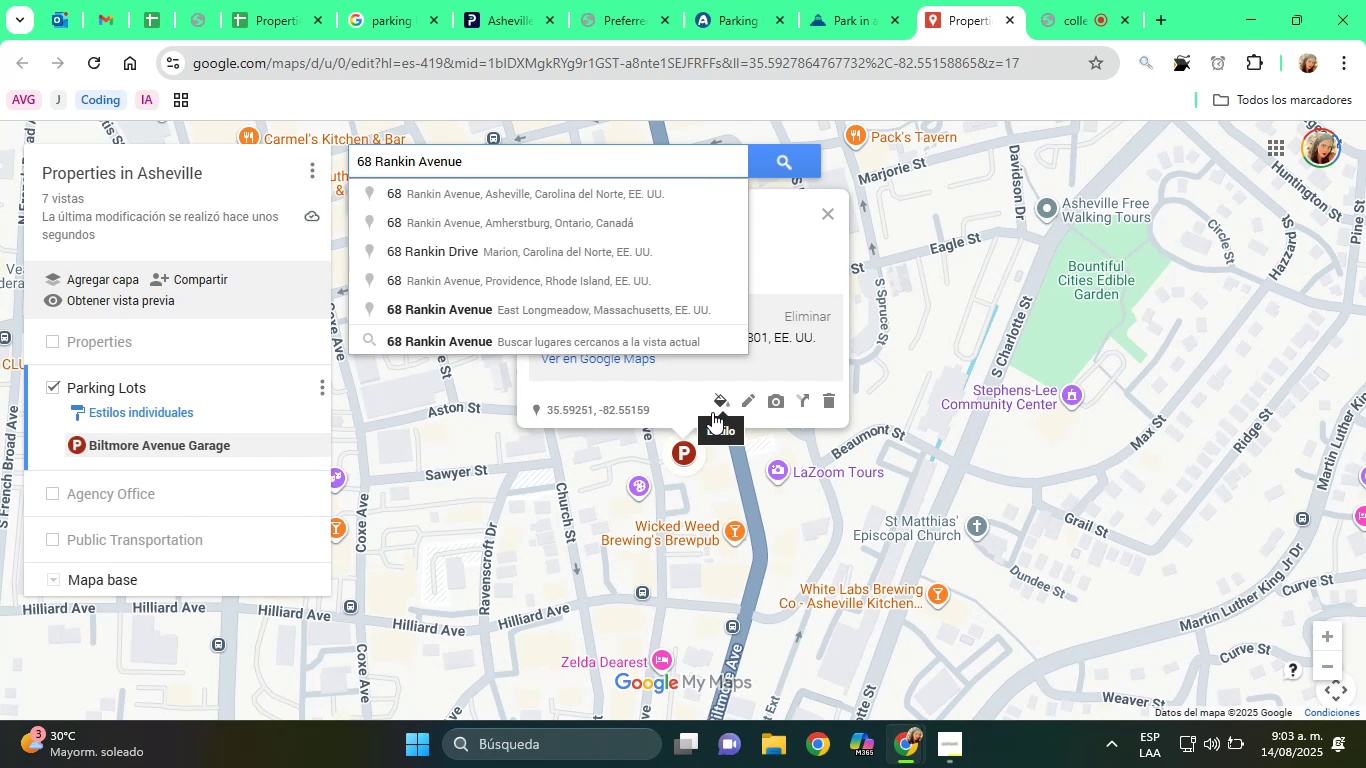 
wait(24.99)
 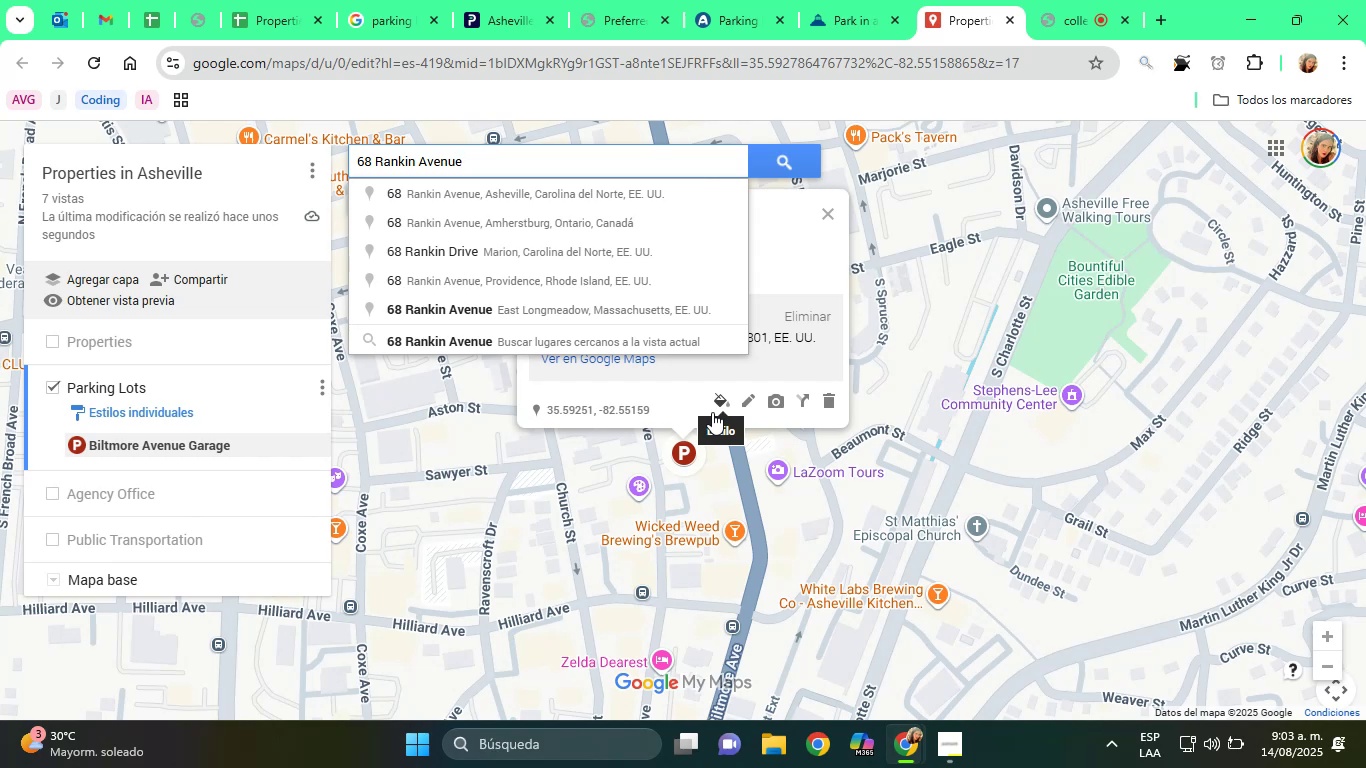 
left_click([574, 193])
 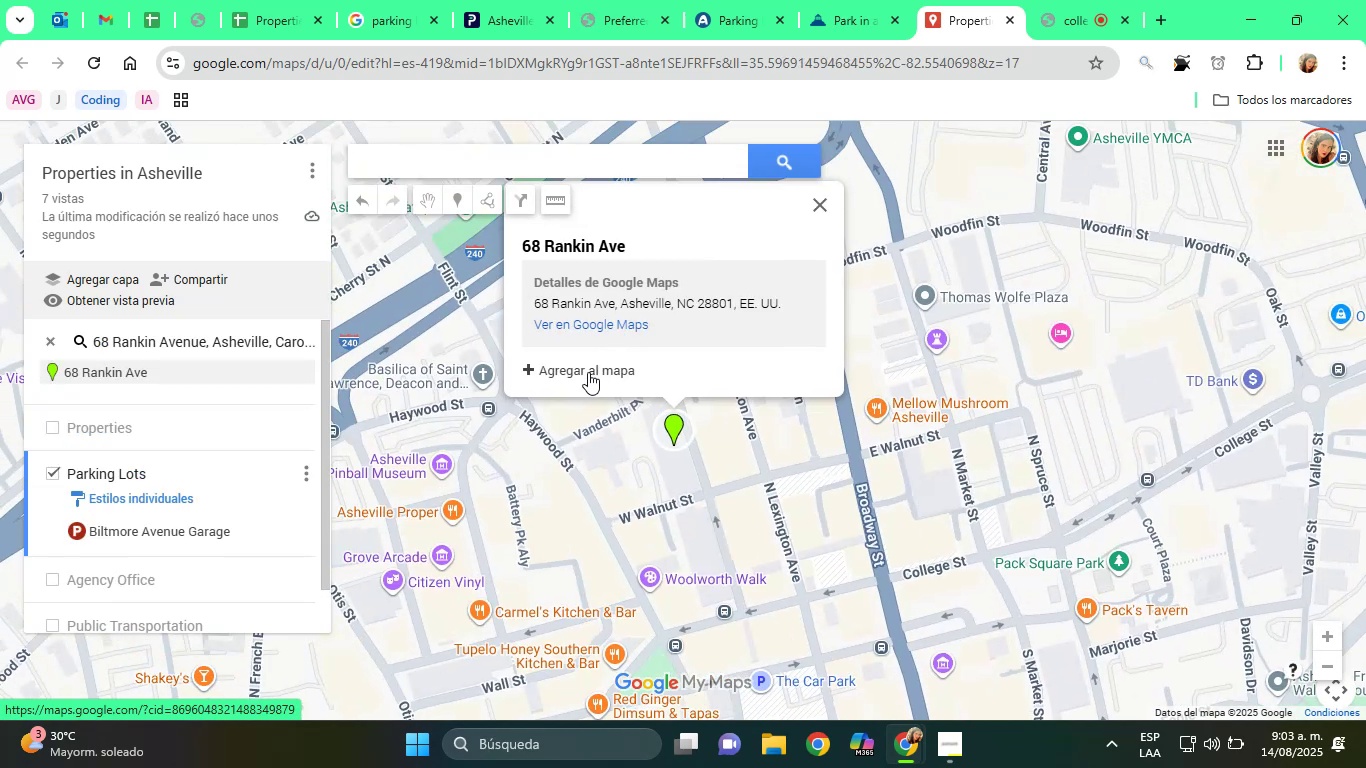 
left_click([588, 372])
 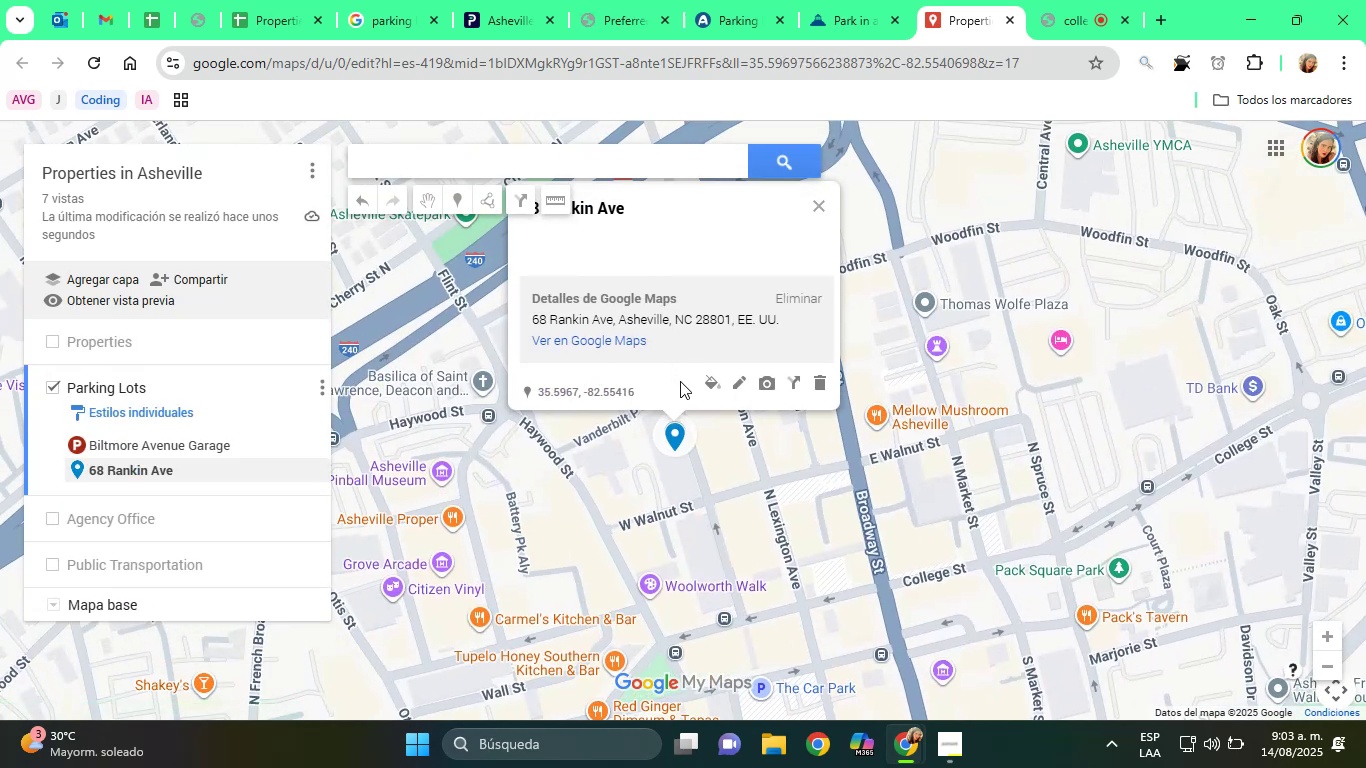 
left_click([707, 382])
 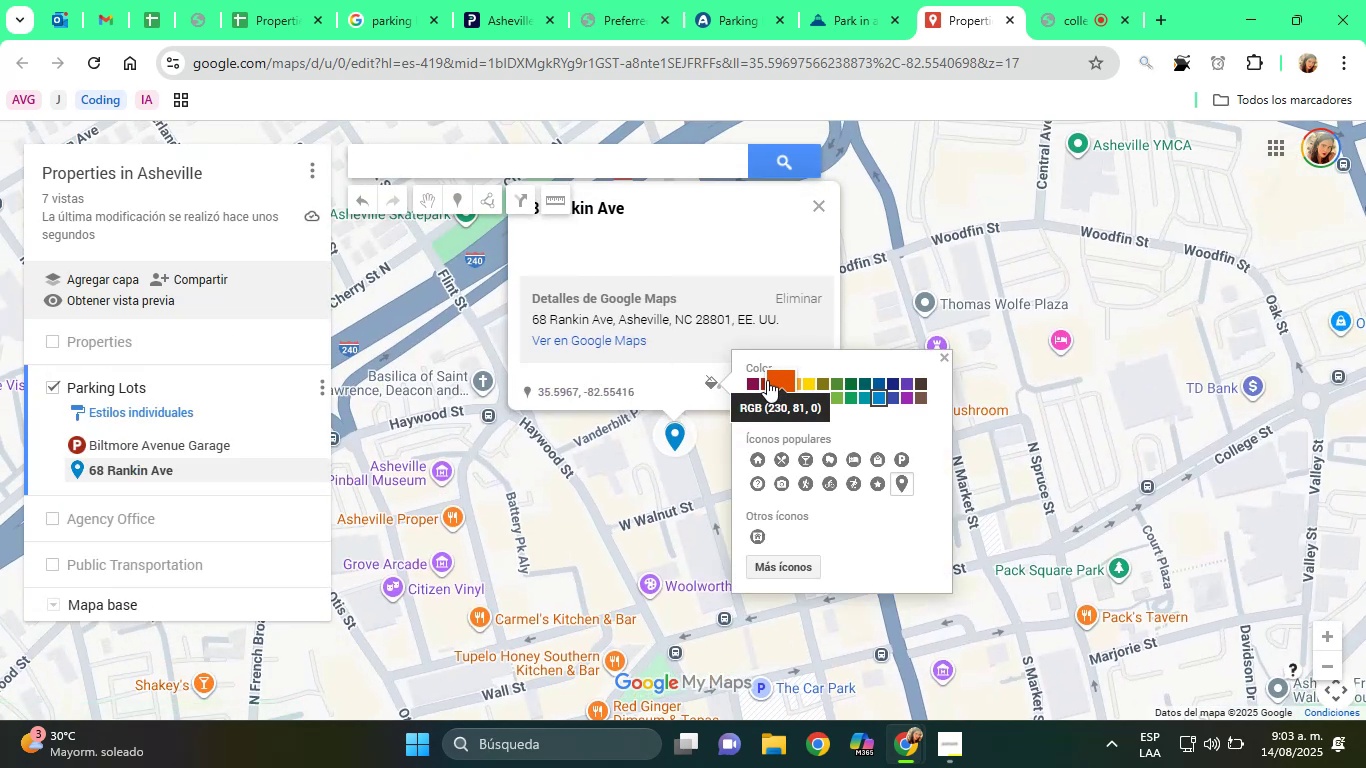 
left_click([762, 380])
 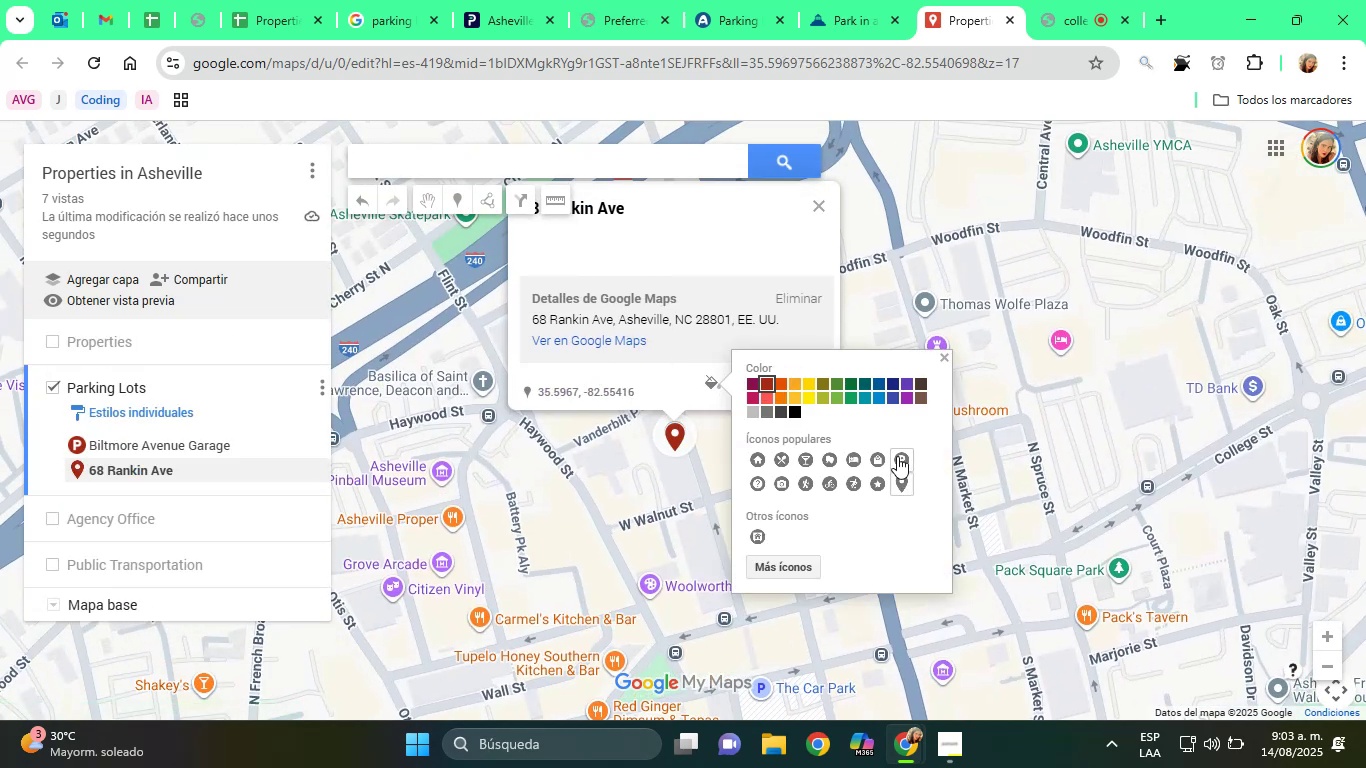 
left_click([901, 456])
 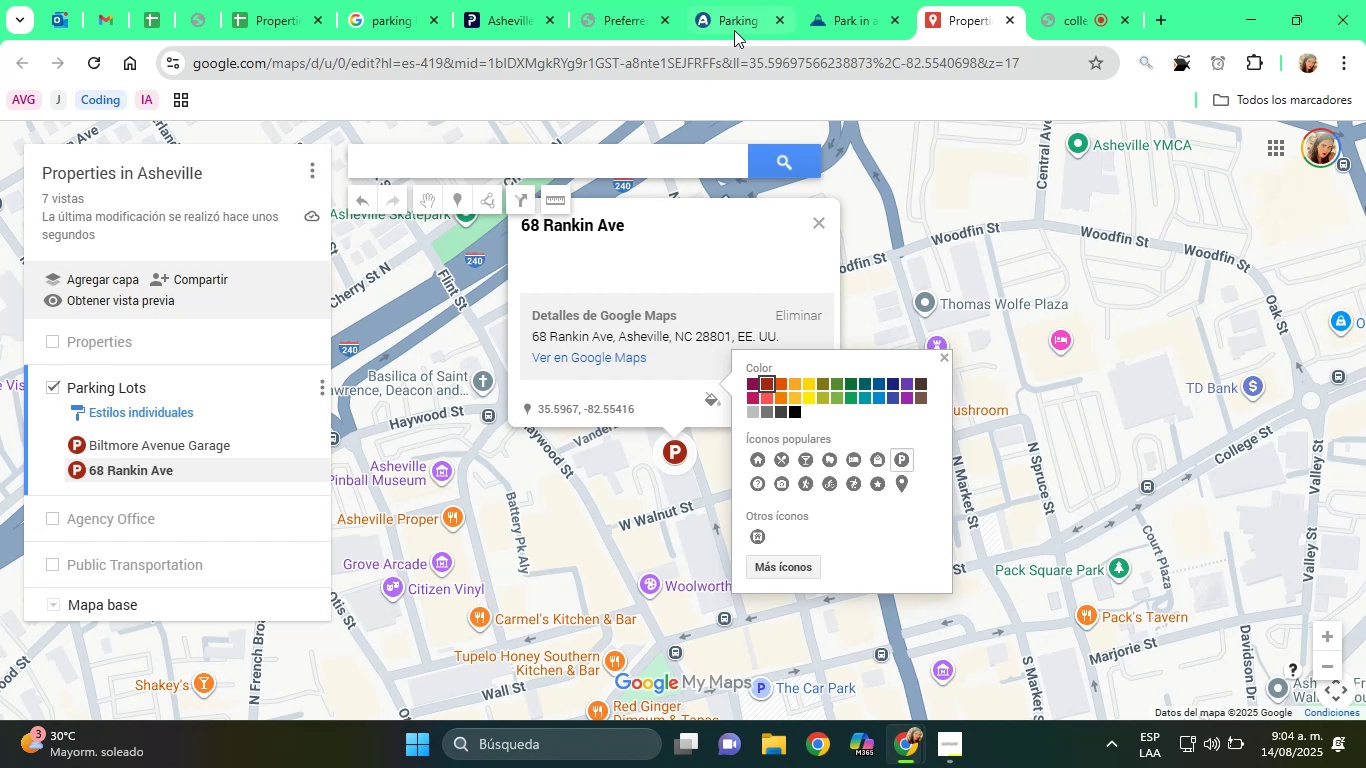 
left_click([823, 0])
 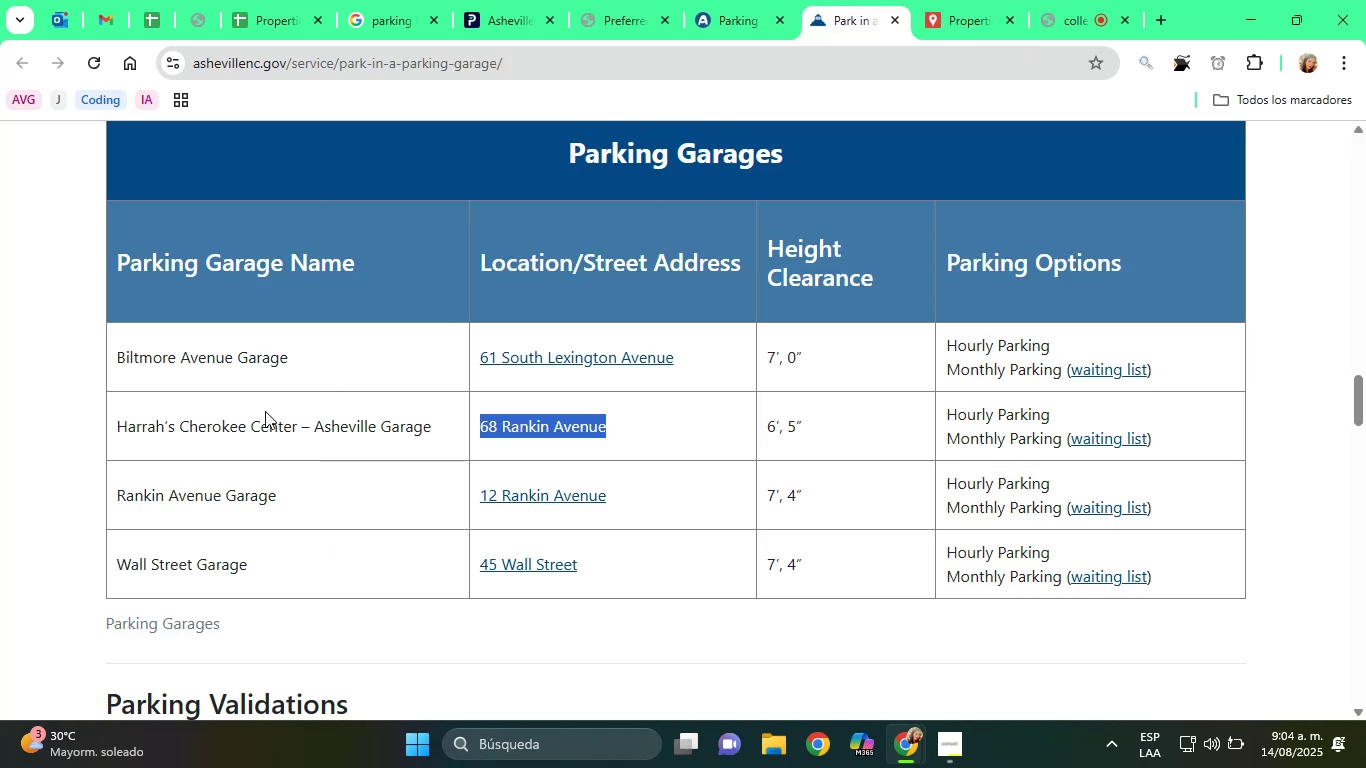 
left_click([267, 414])
 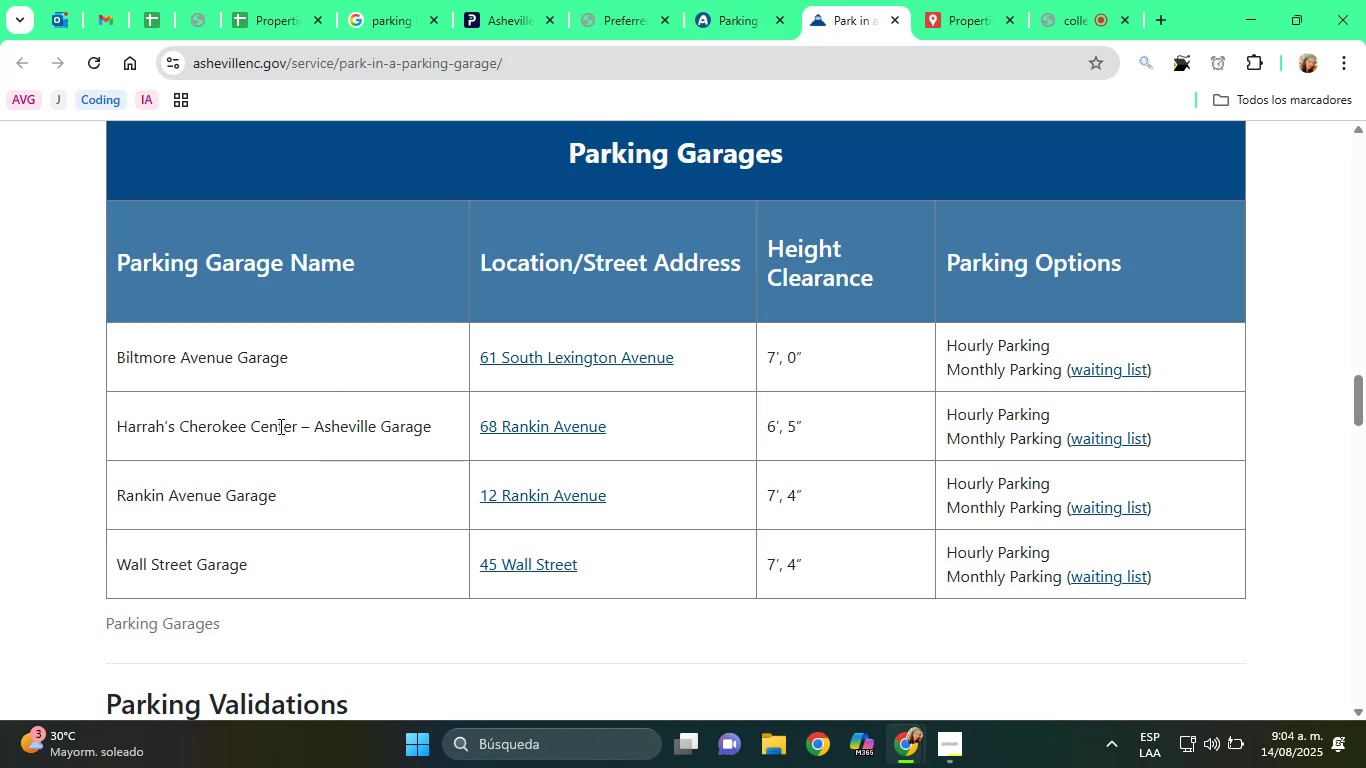 
double_click([280, 426])
 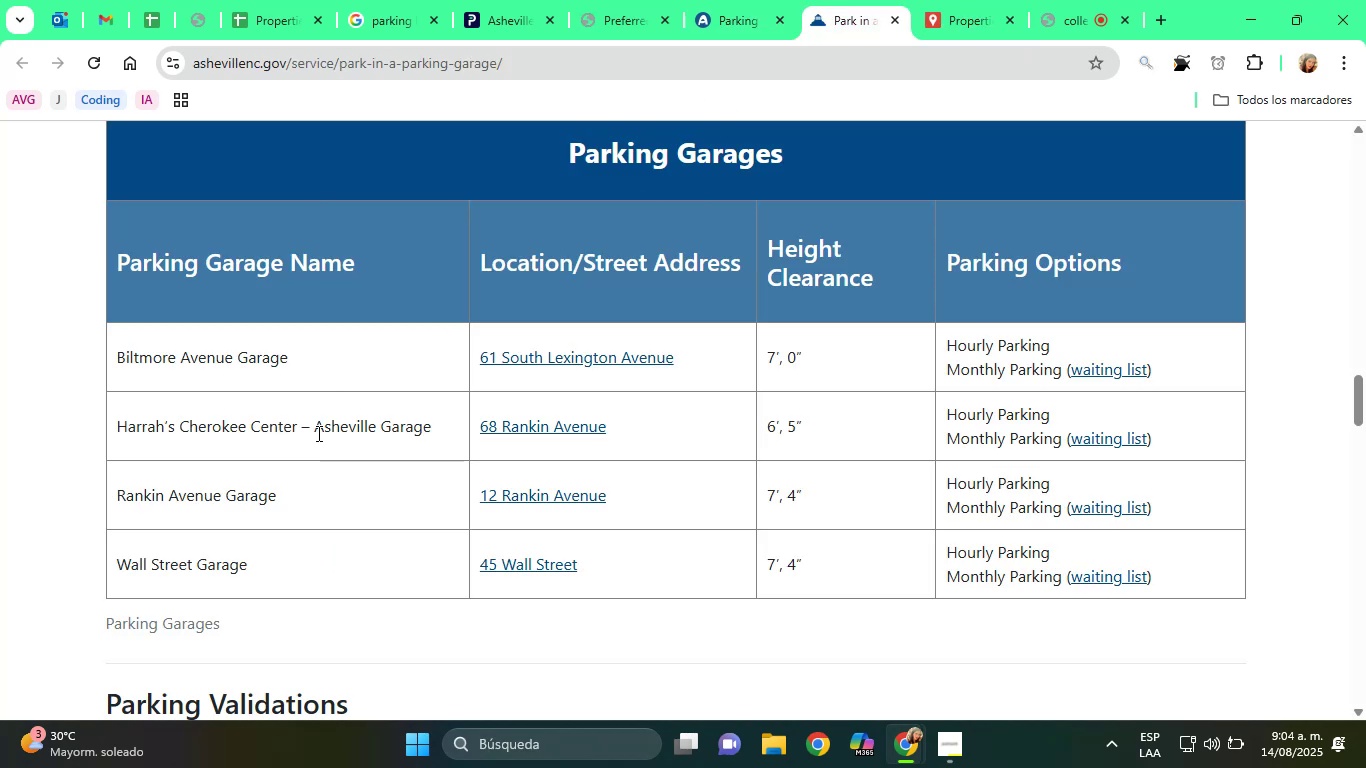 
double_click([317, 433])
 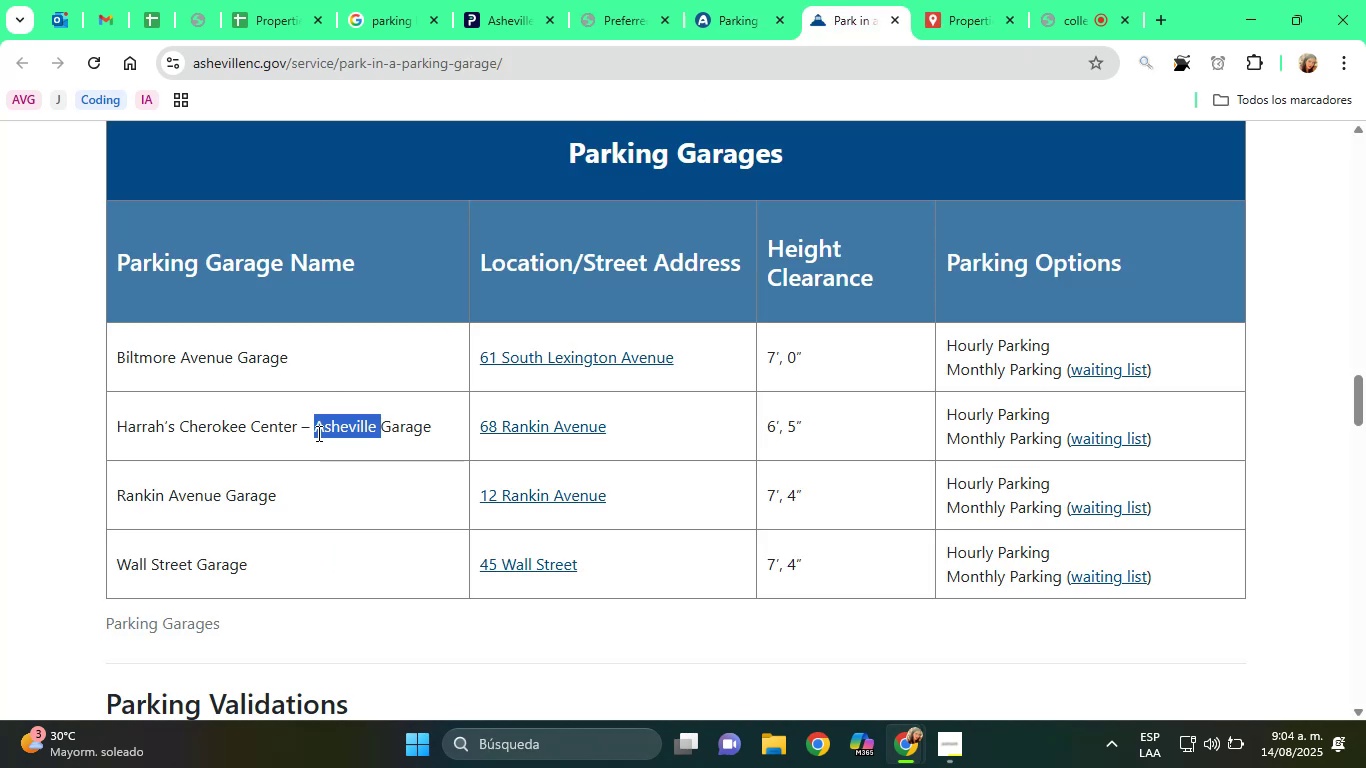 
triple_click([317, 433])
 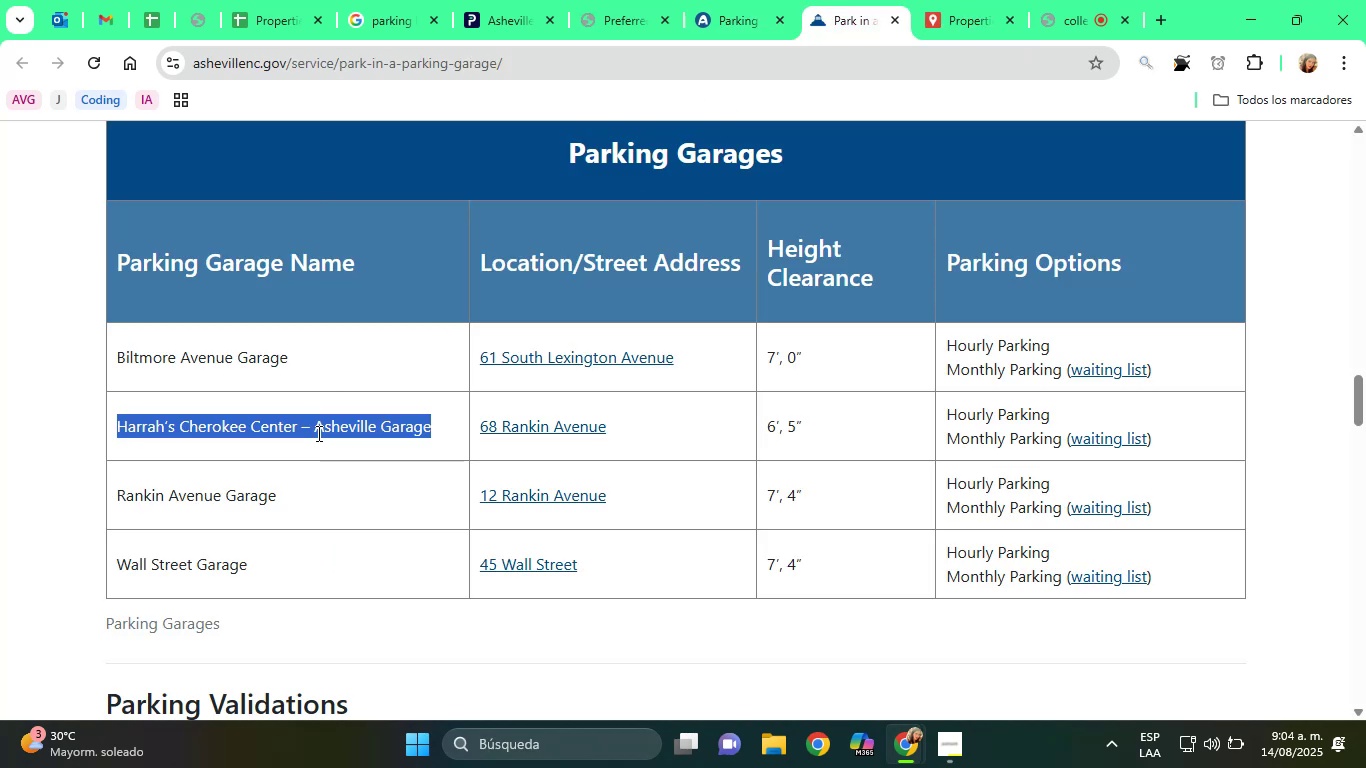 
right_click([317, 433])
 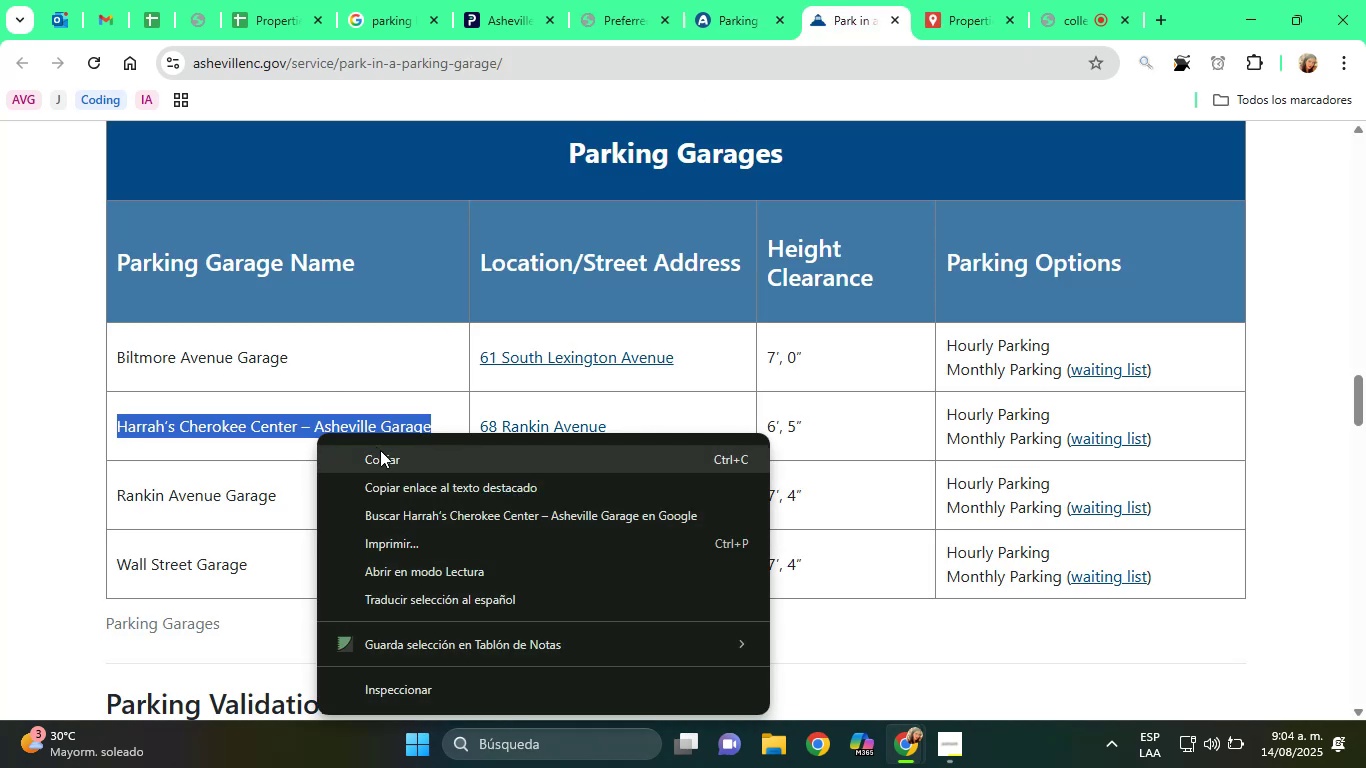 
left_click([390, 456])
 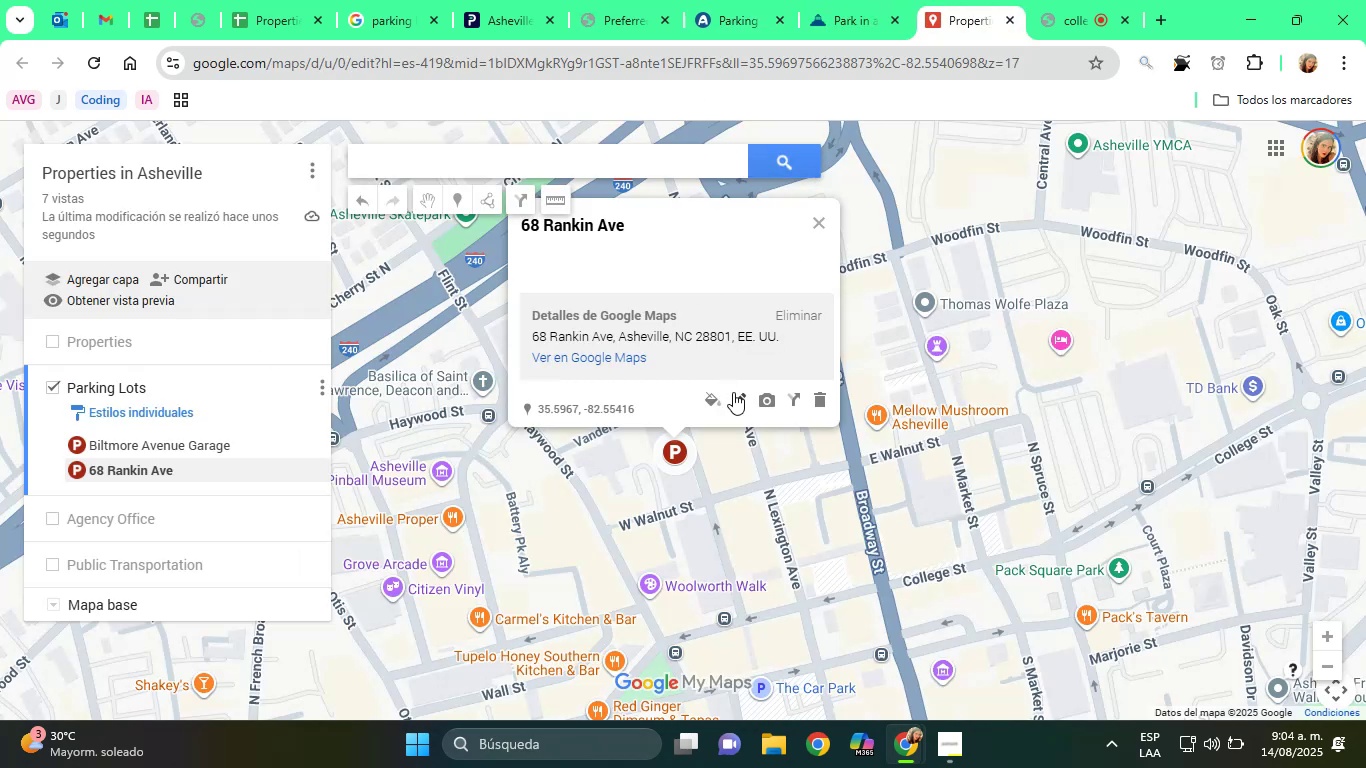 
right_click([634, 218])
 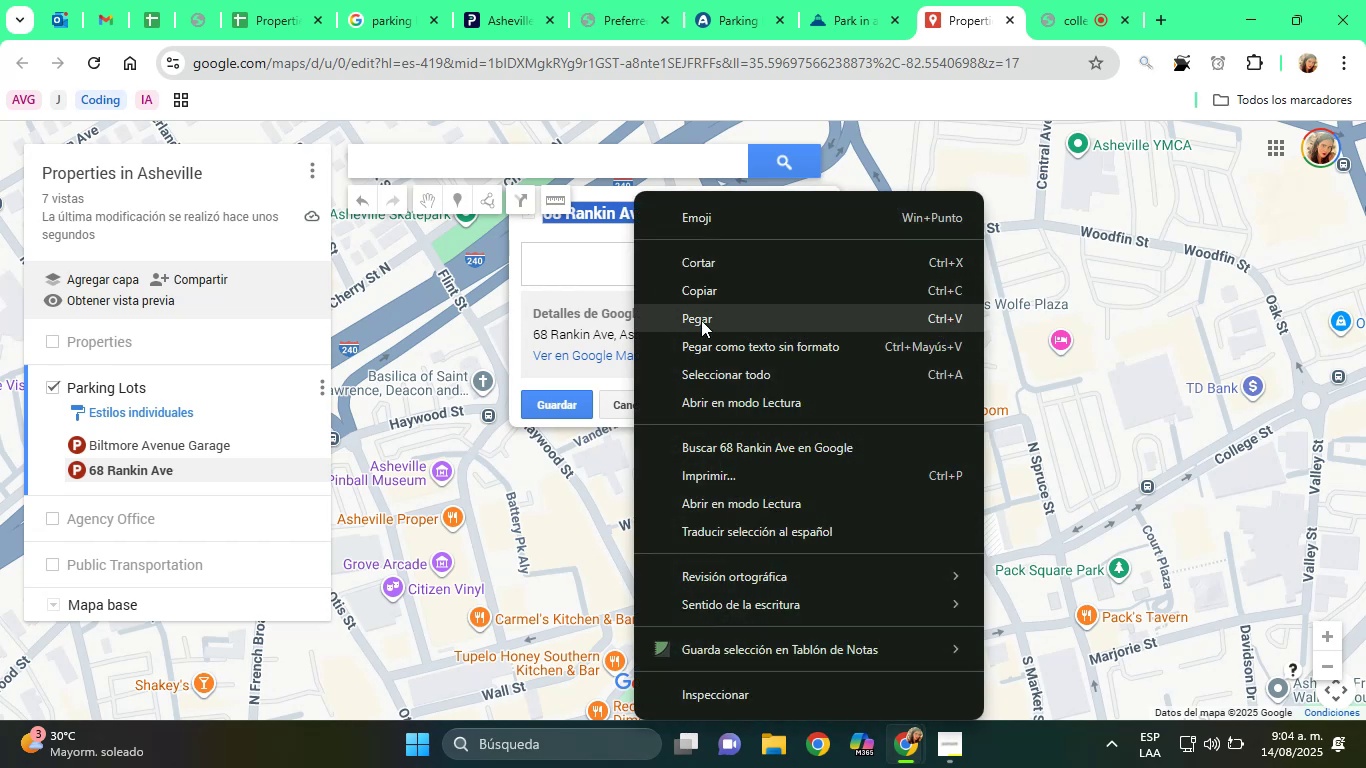 
left_click([704, 323])
 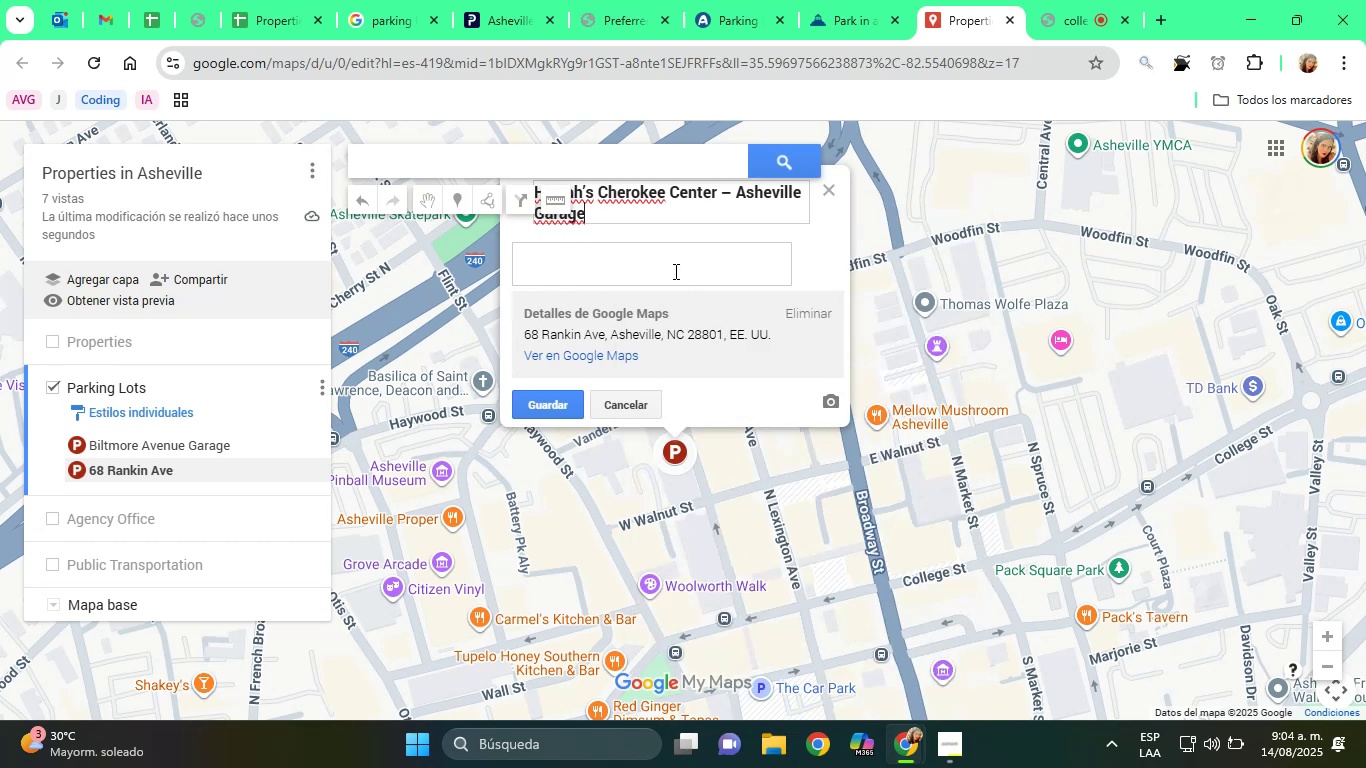 
left_click([673, 269])
 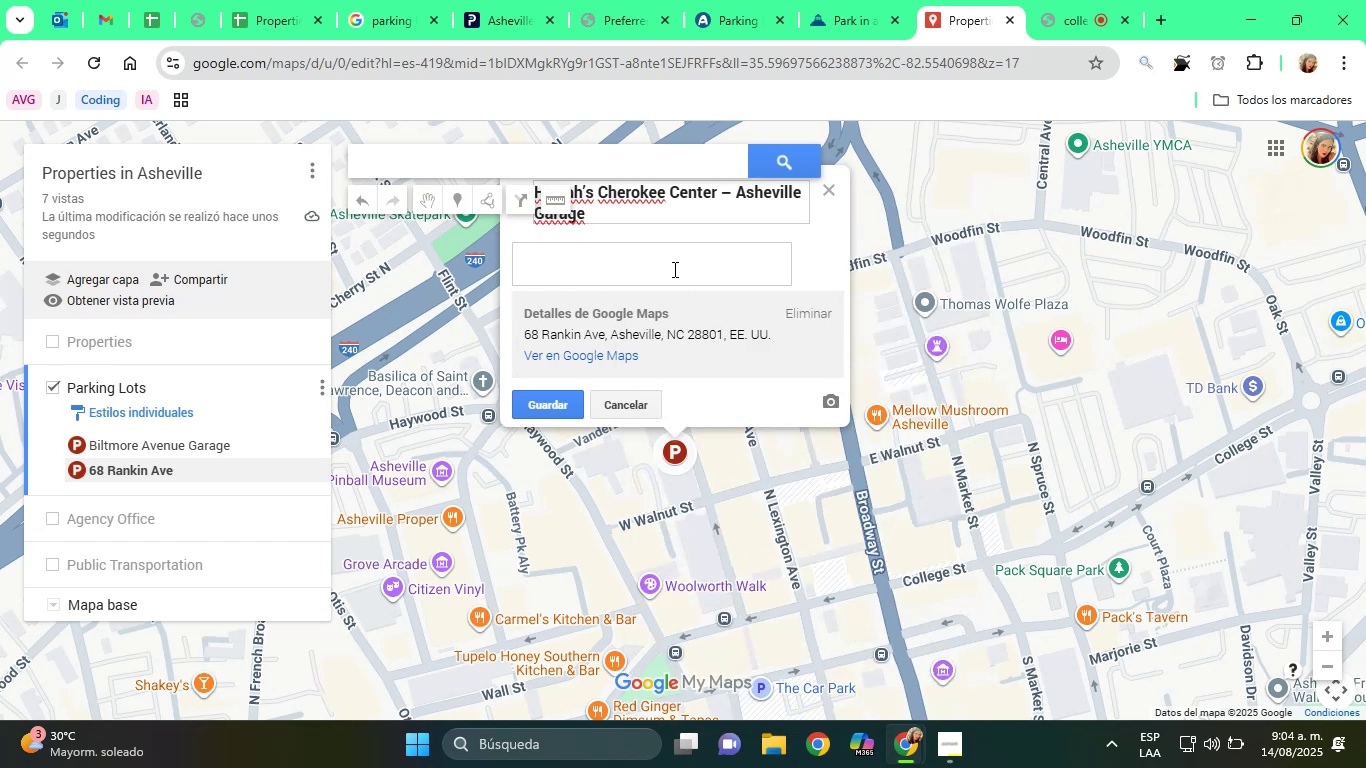 
type(Parking Lot)
 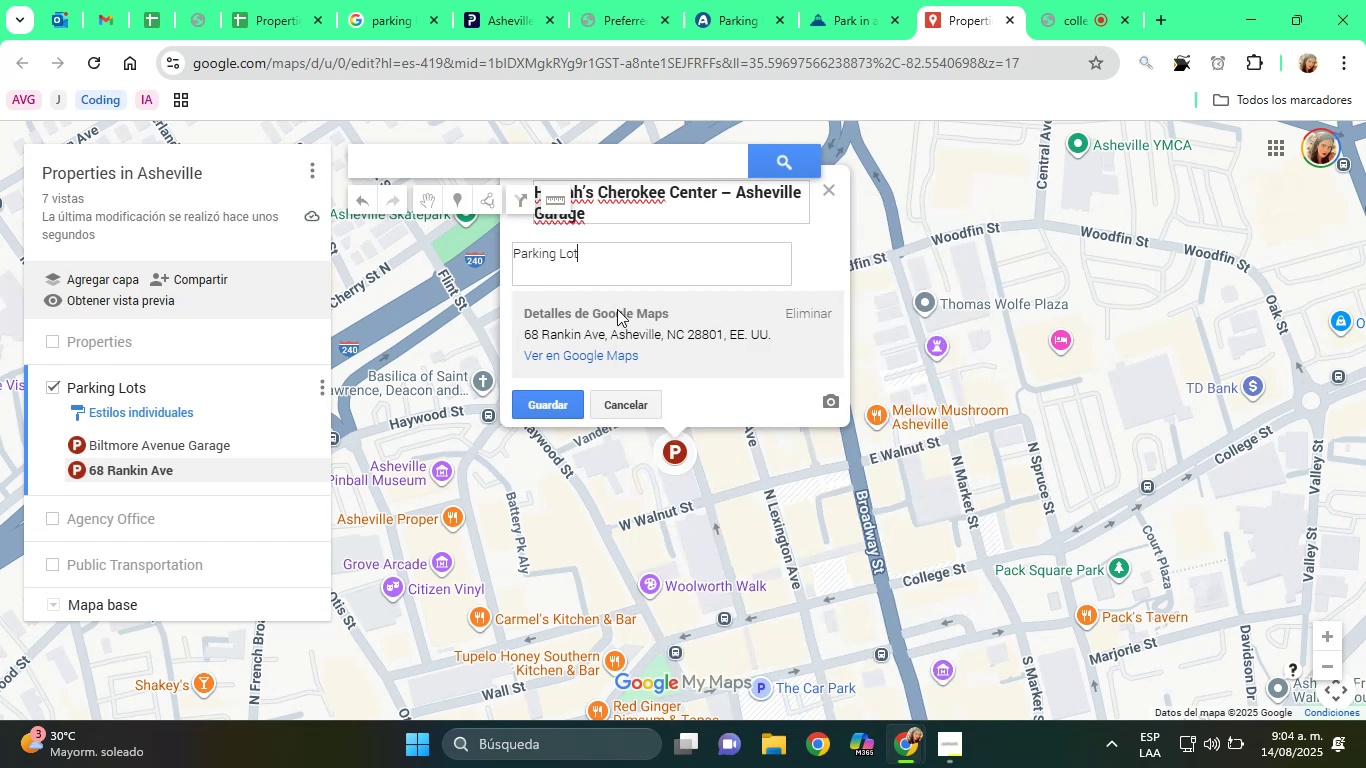 
left_click([529, 414])
 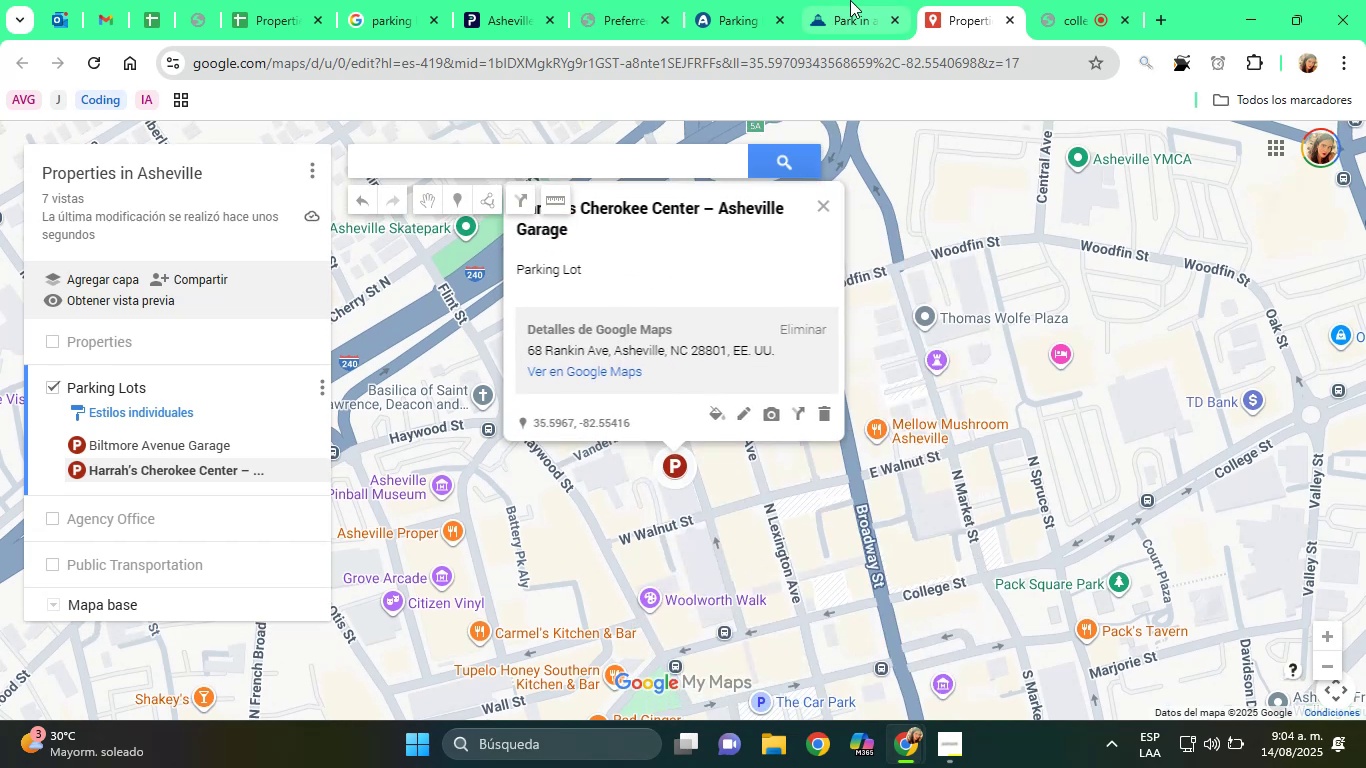 
left_click([860, 0])
 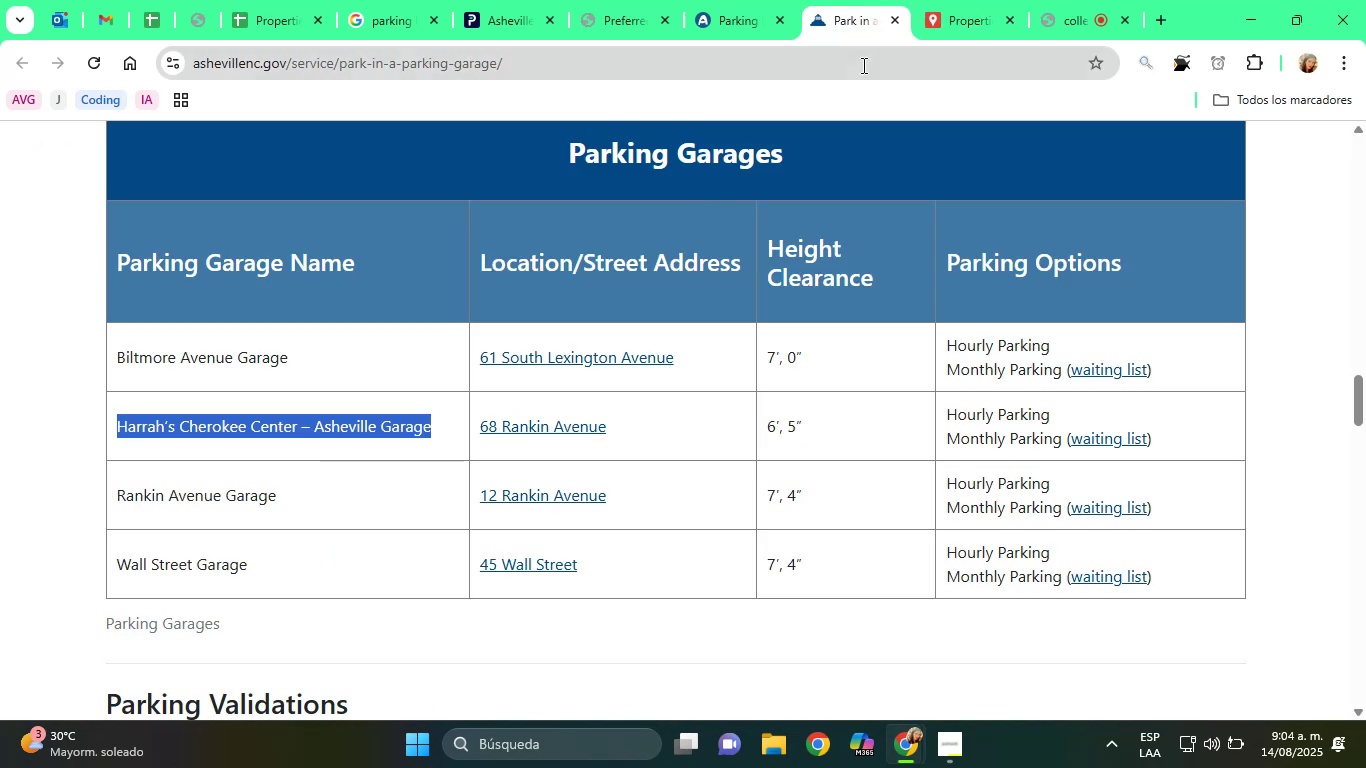 
left_click([947, 4])
 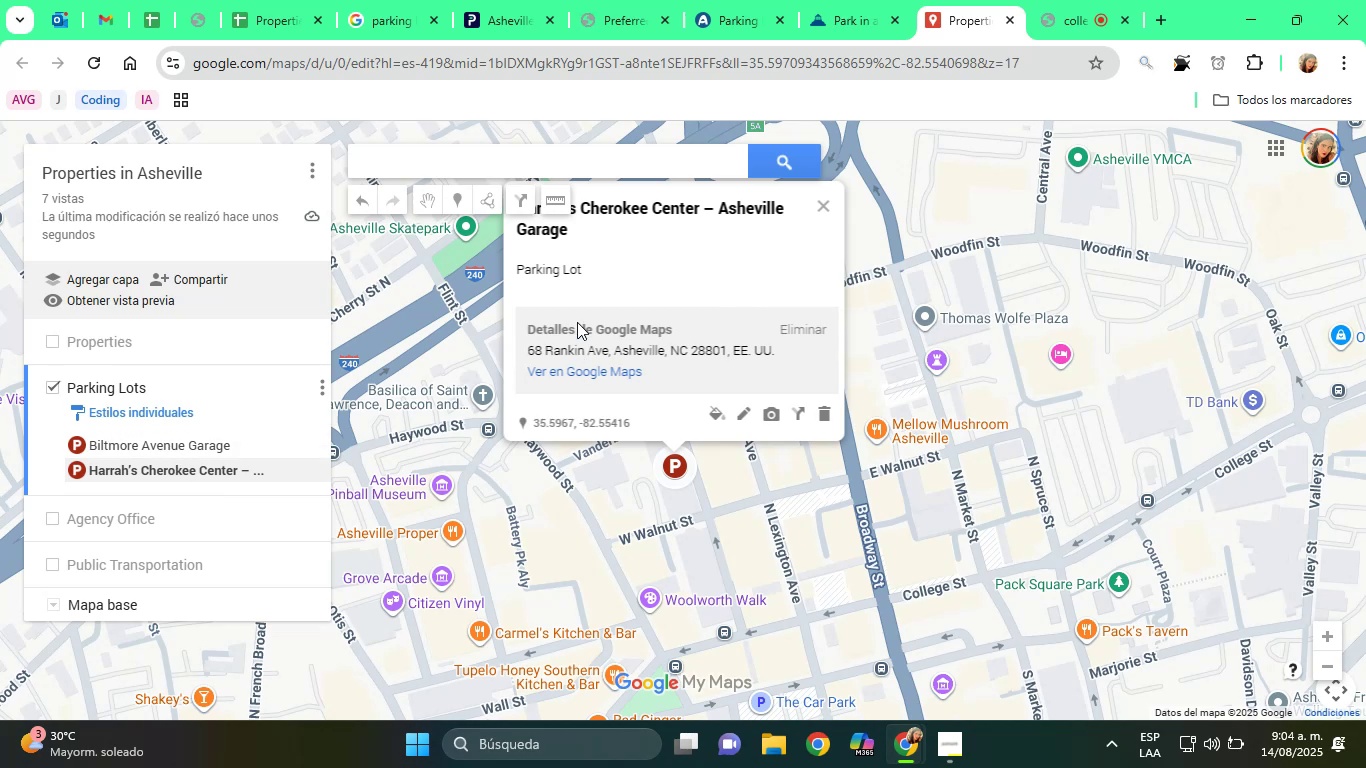 
double_click([599, 351])
 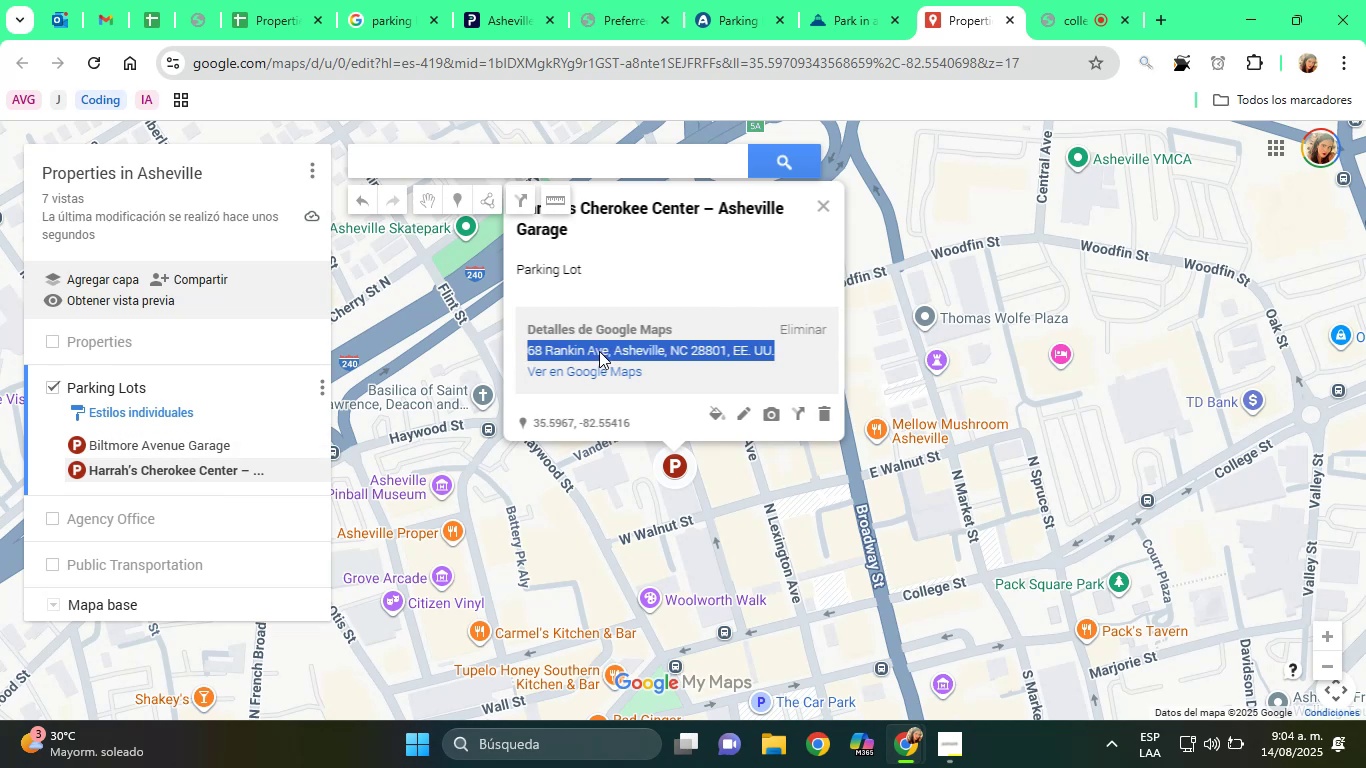 
triple_click([599, 351])
 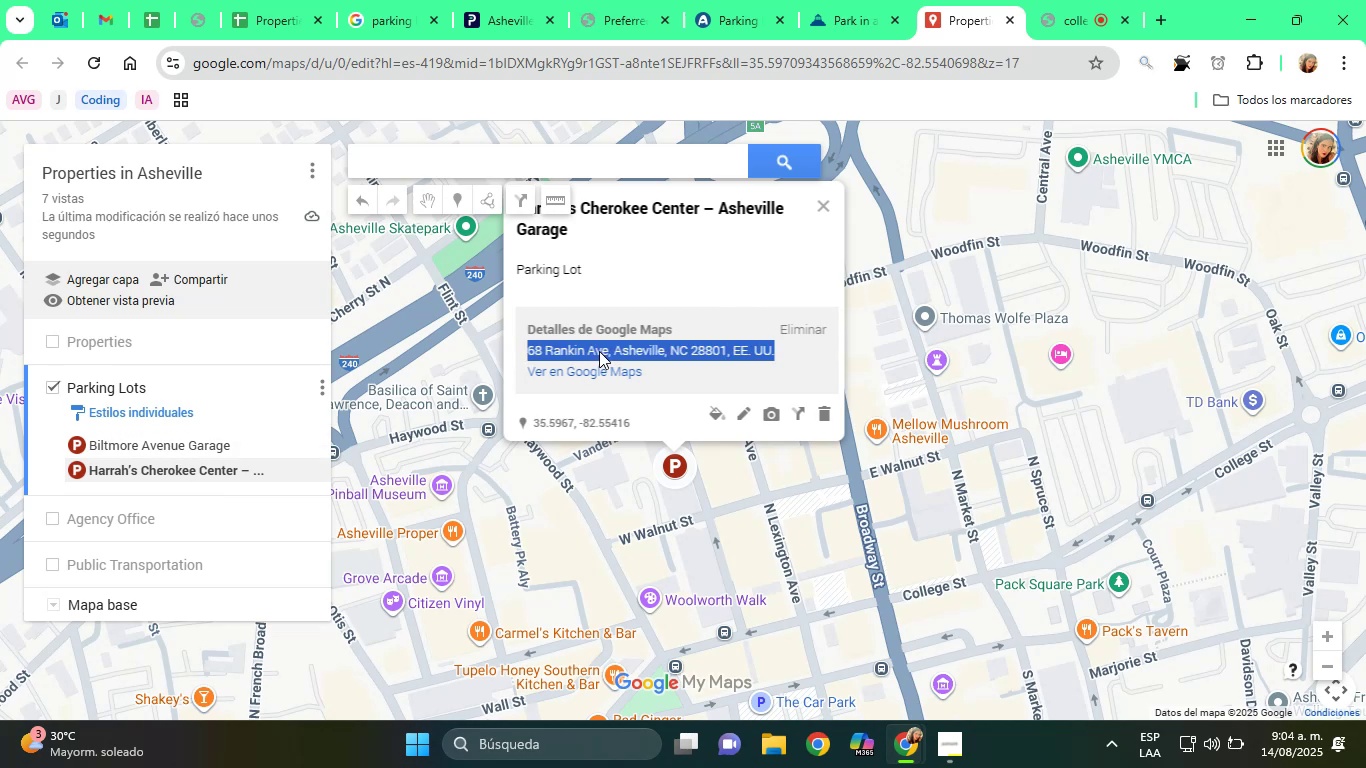 
right_click([599, 351])
 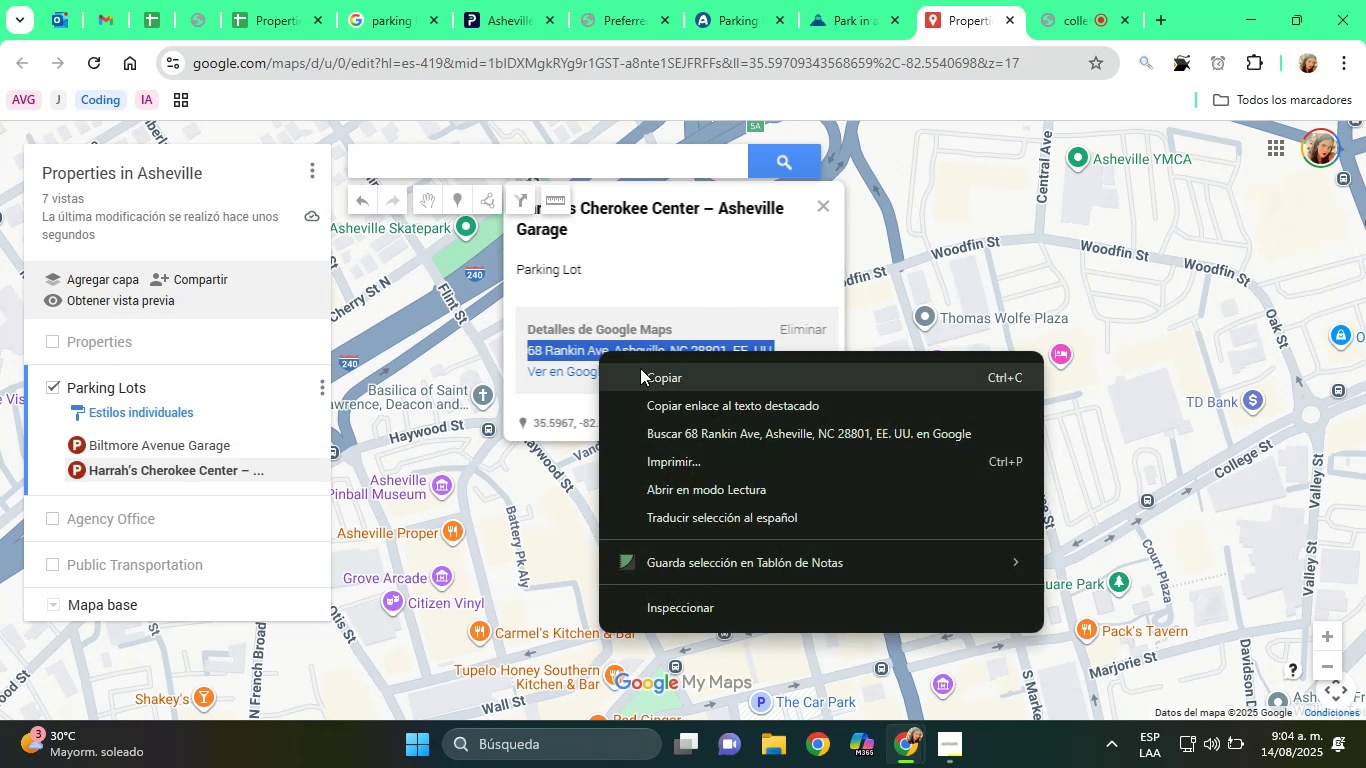 
left_click([648, 371])
 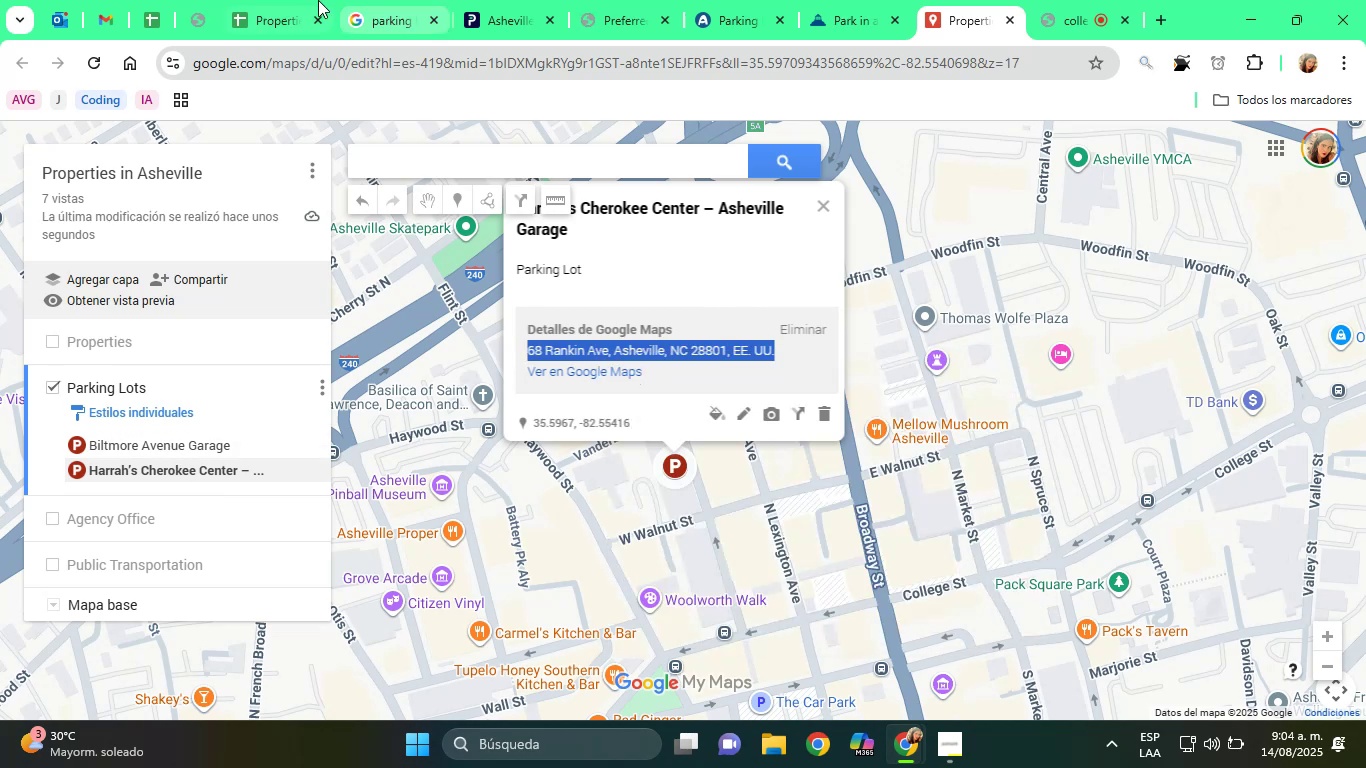 
left_click([293, 0])
 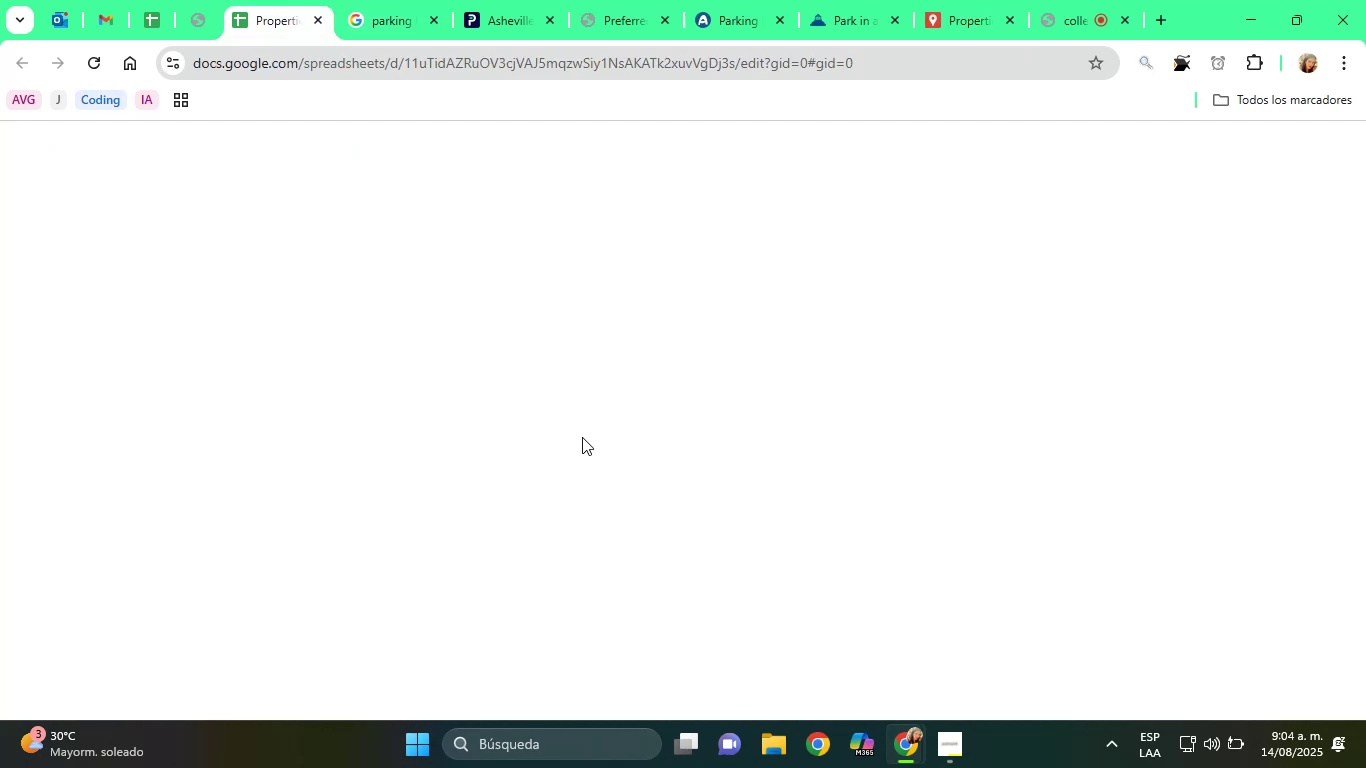 
scroll: coordinate [580, 444], scroll_direction: down, amount: 3.0
 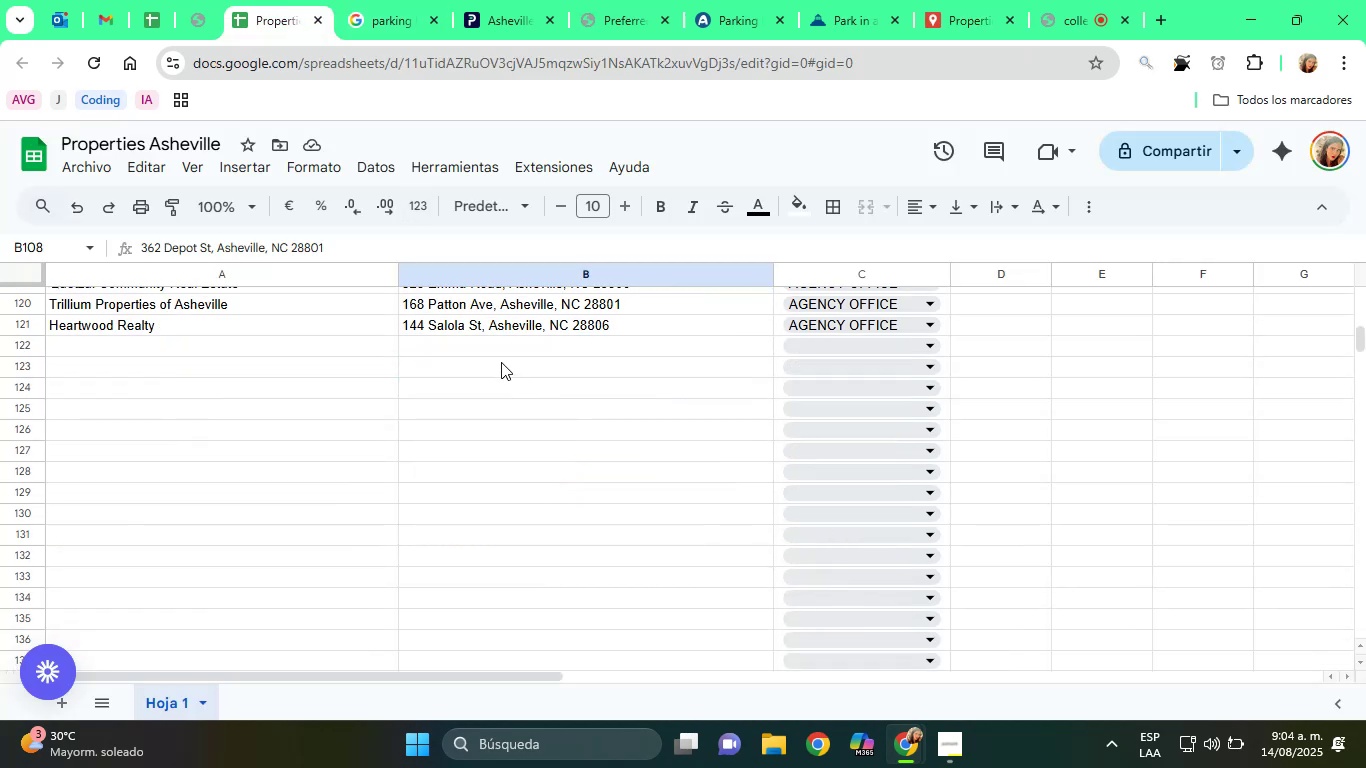 
left_click([474, 346])
 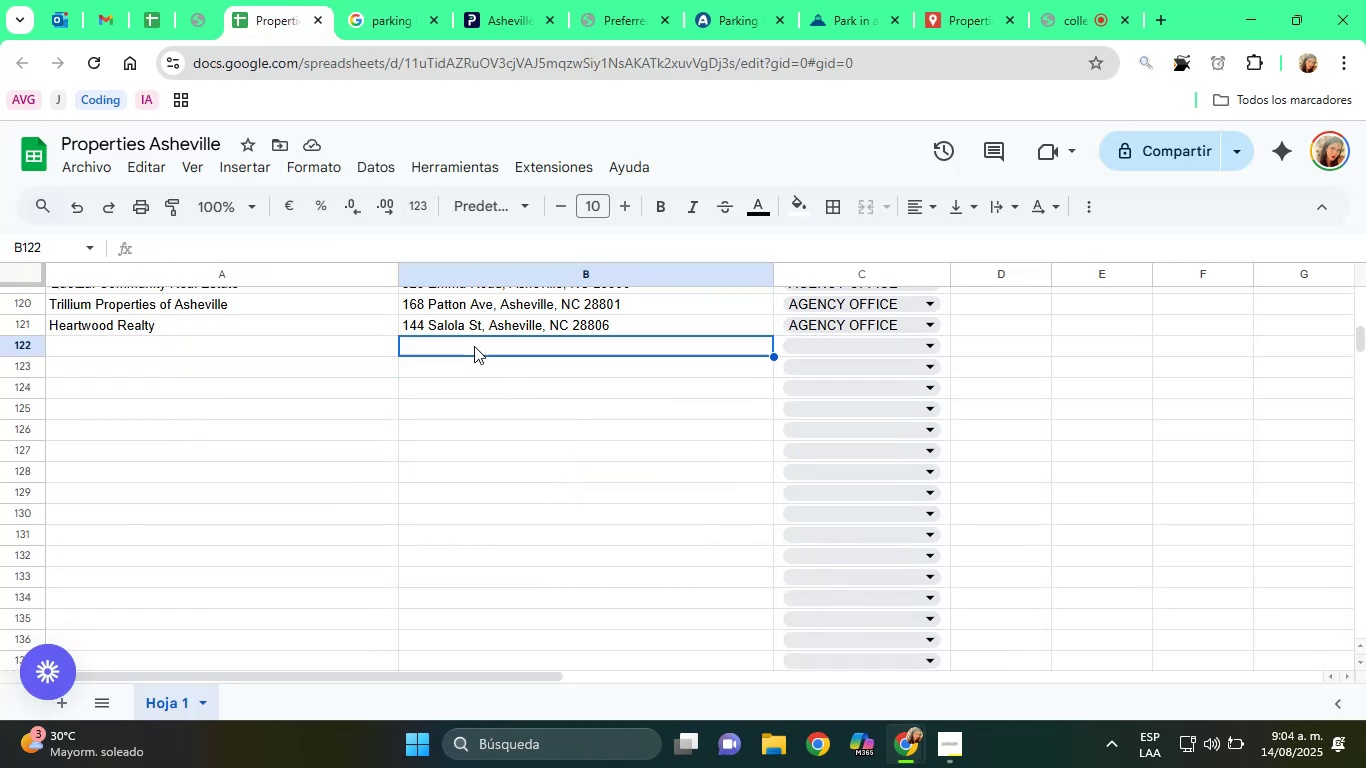 
right_click([474, 346])
 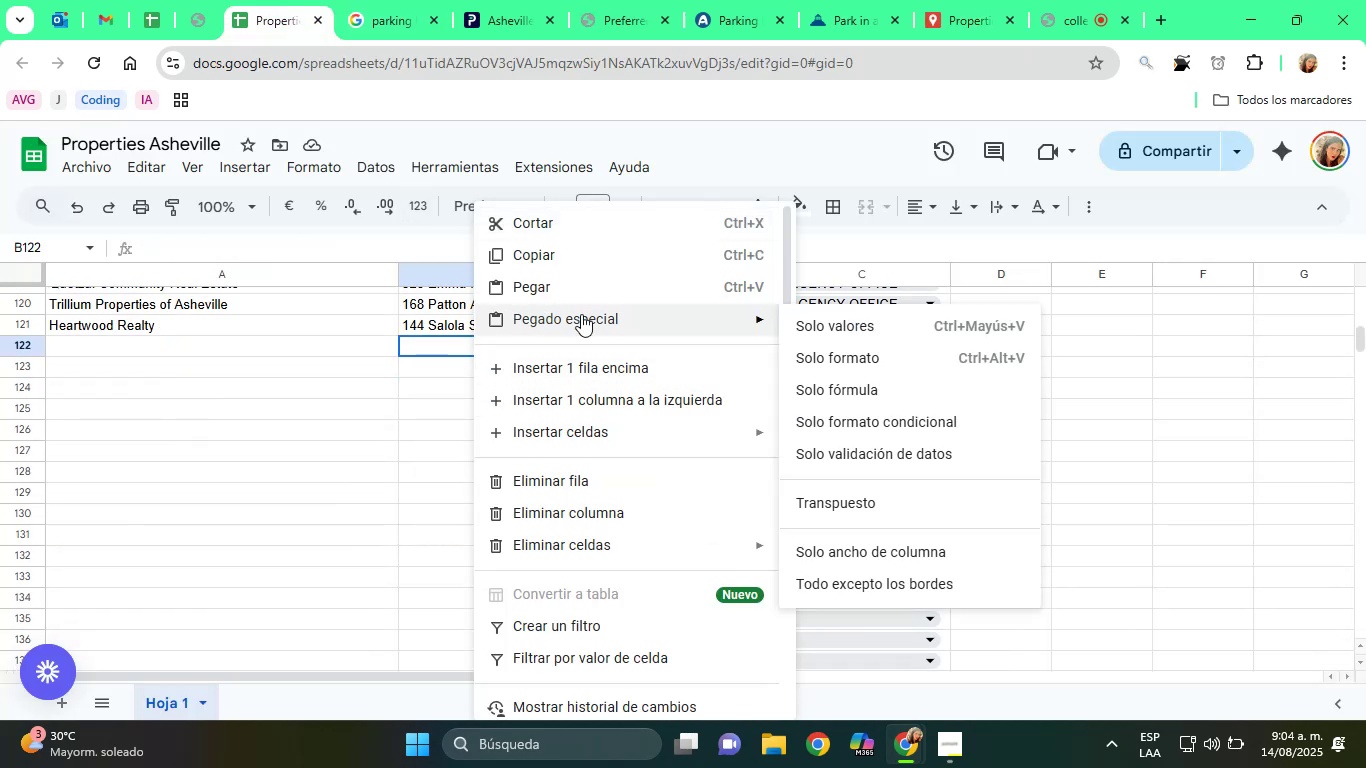 
left_click([803, 326])
 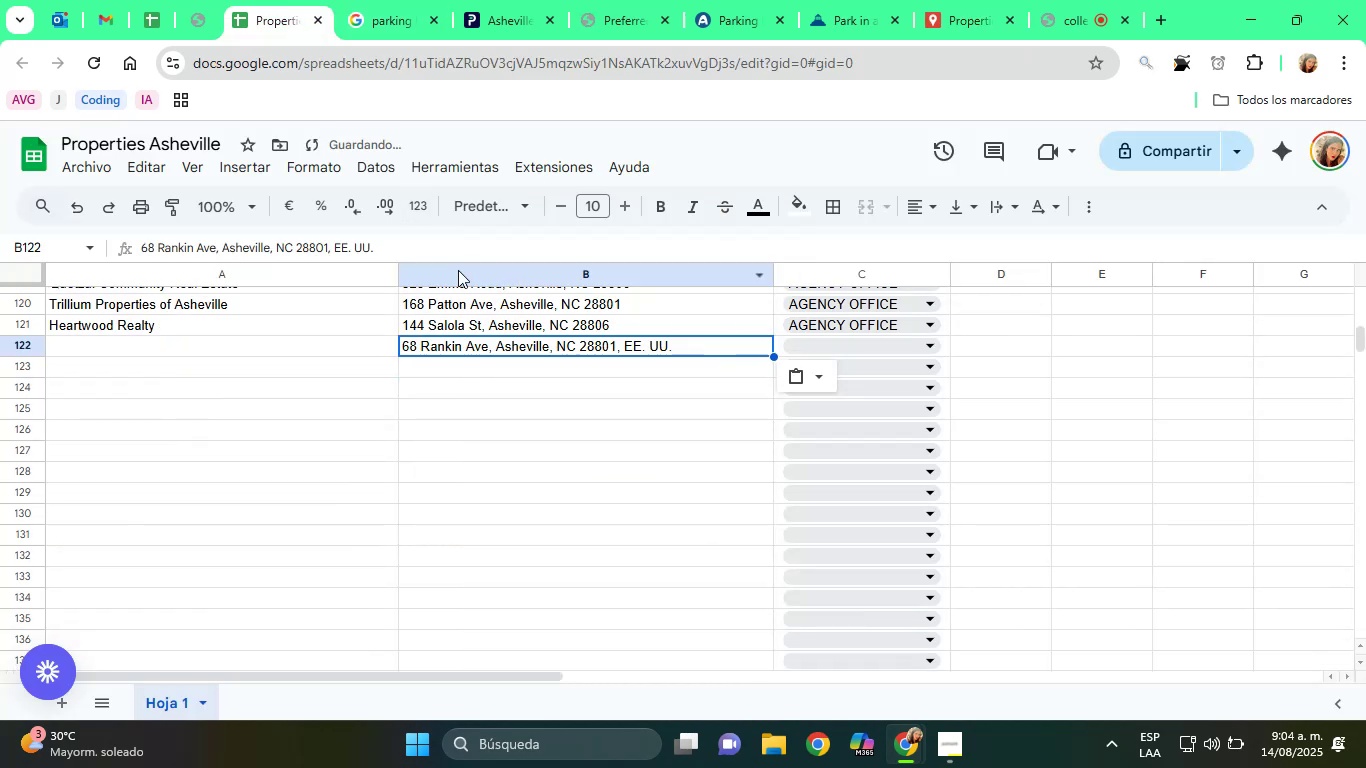 
left_click([451, 251])
 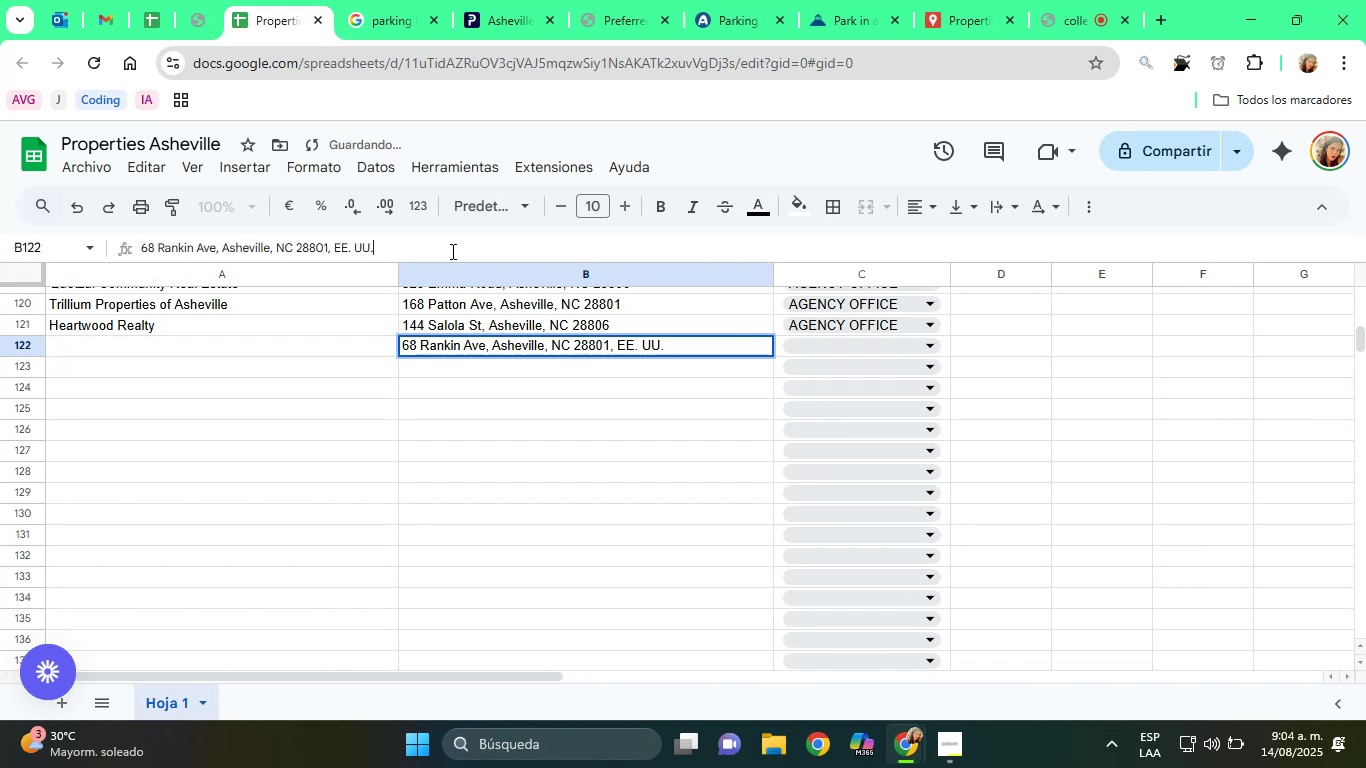 
key(Backspace)
 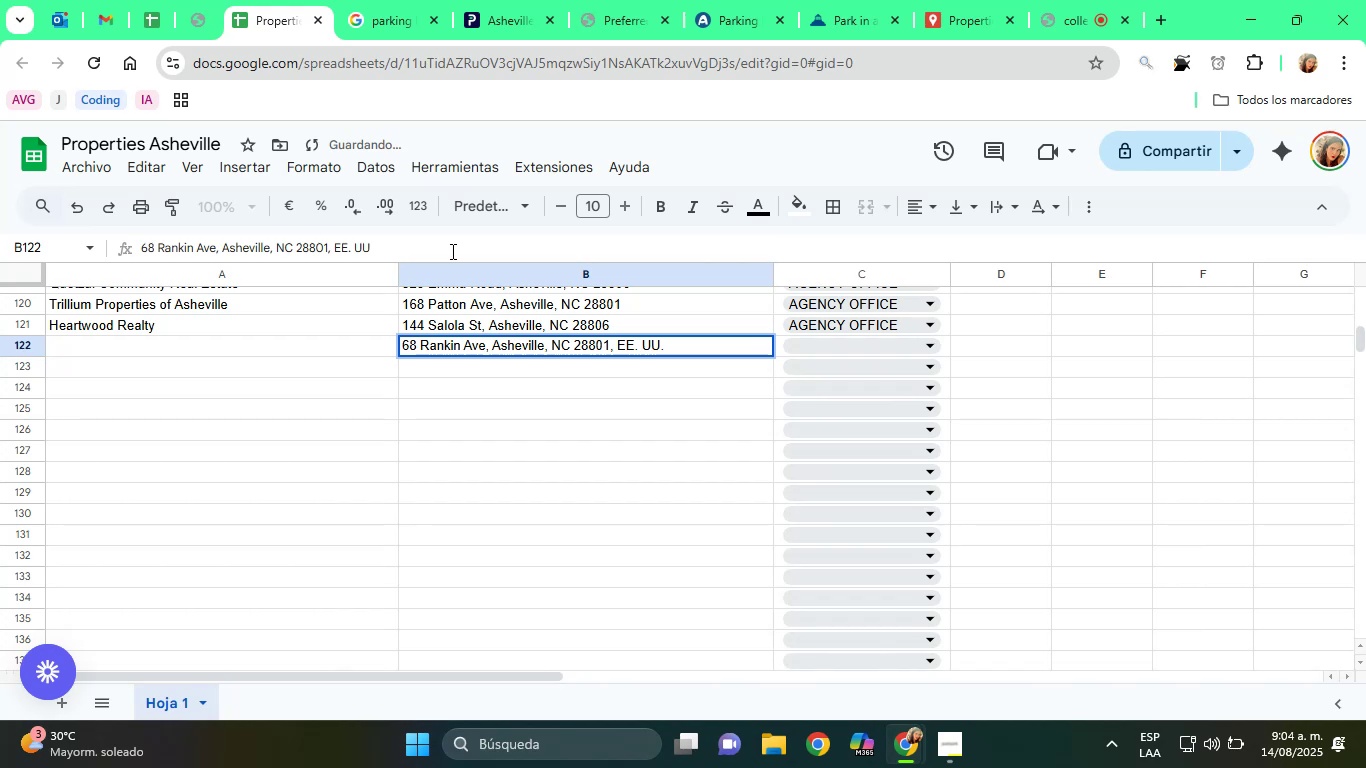 
key(Backspace)
 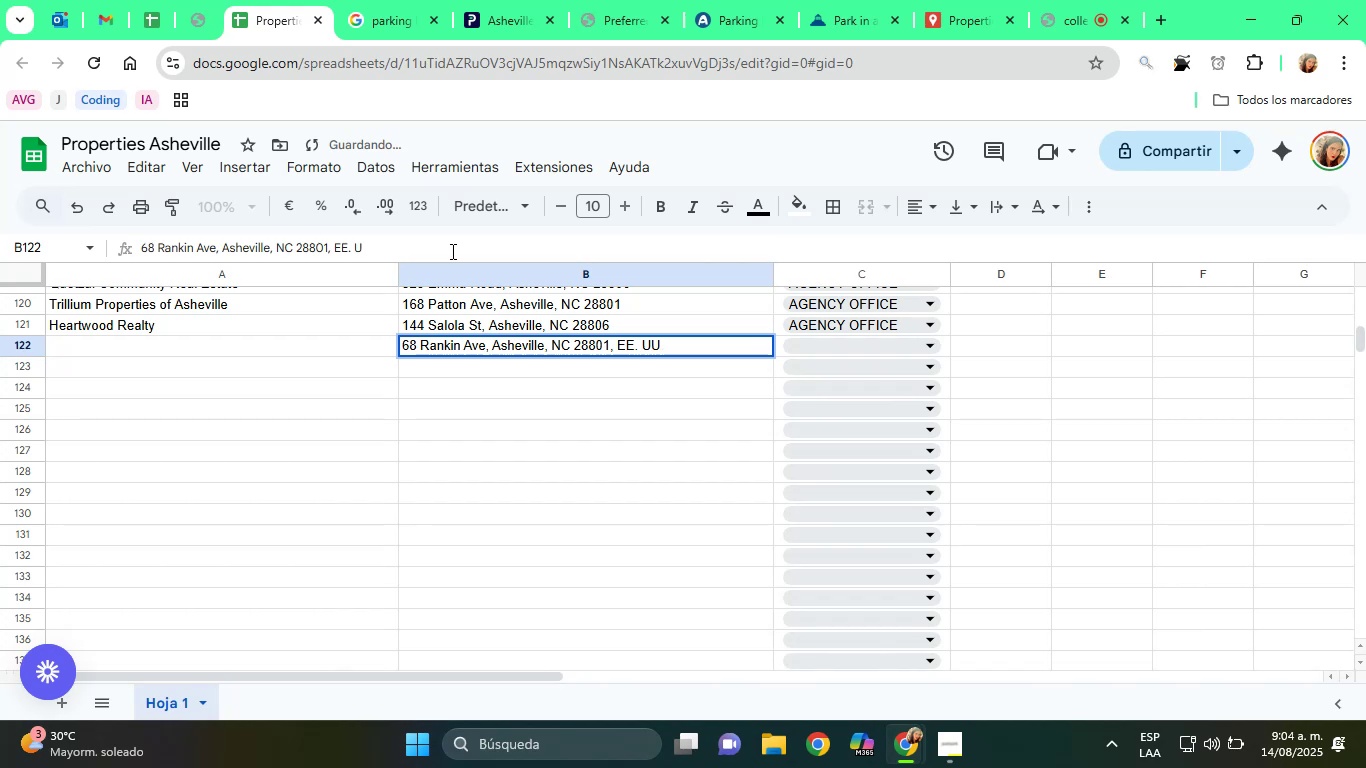 
key(Backspace)
 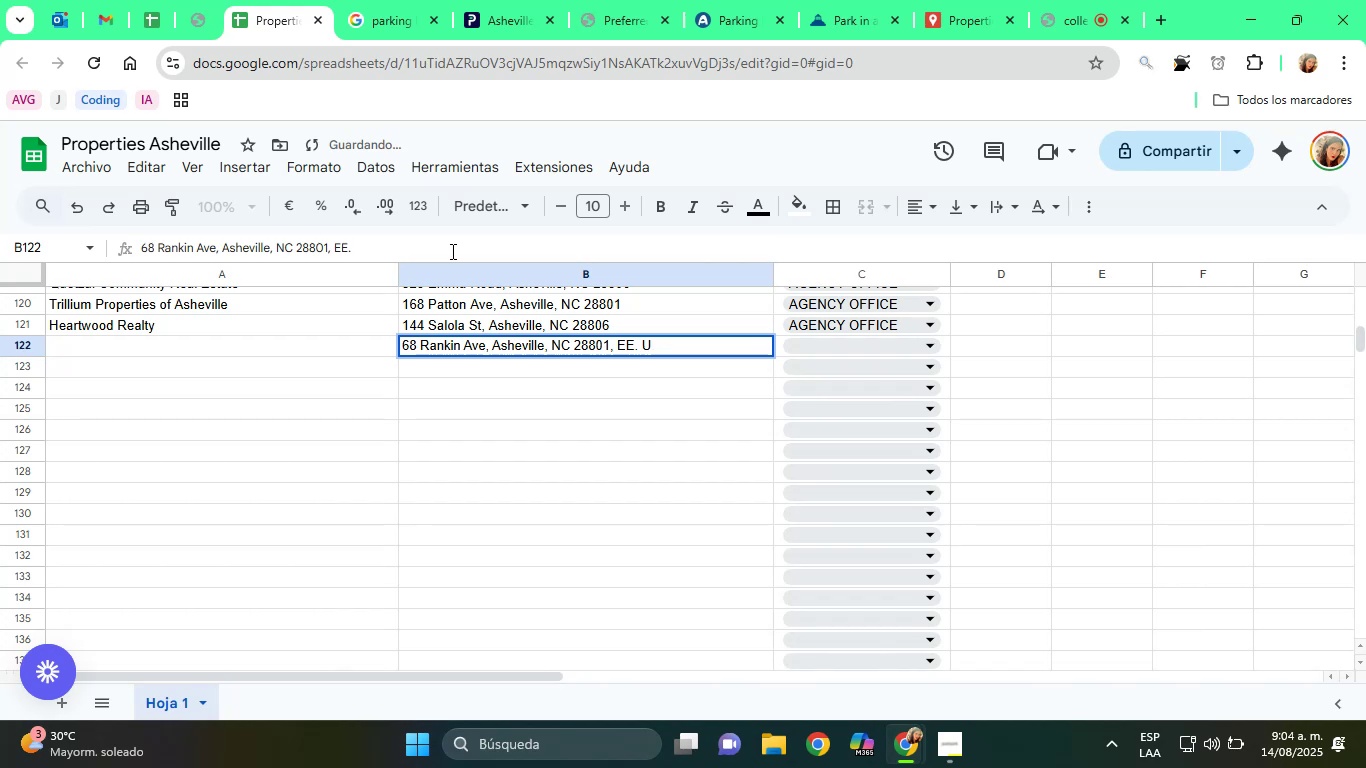 
key(Backspace)
 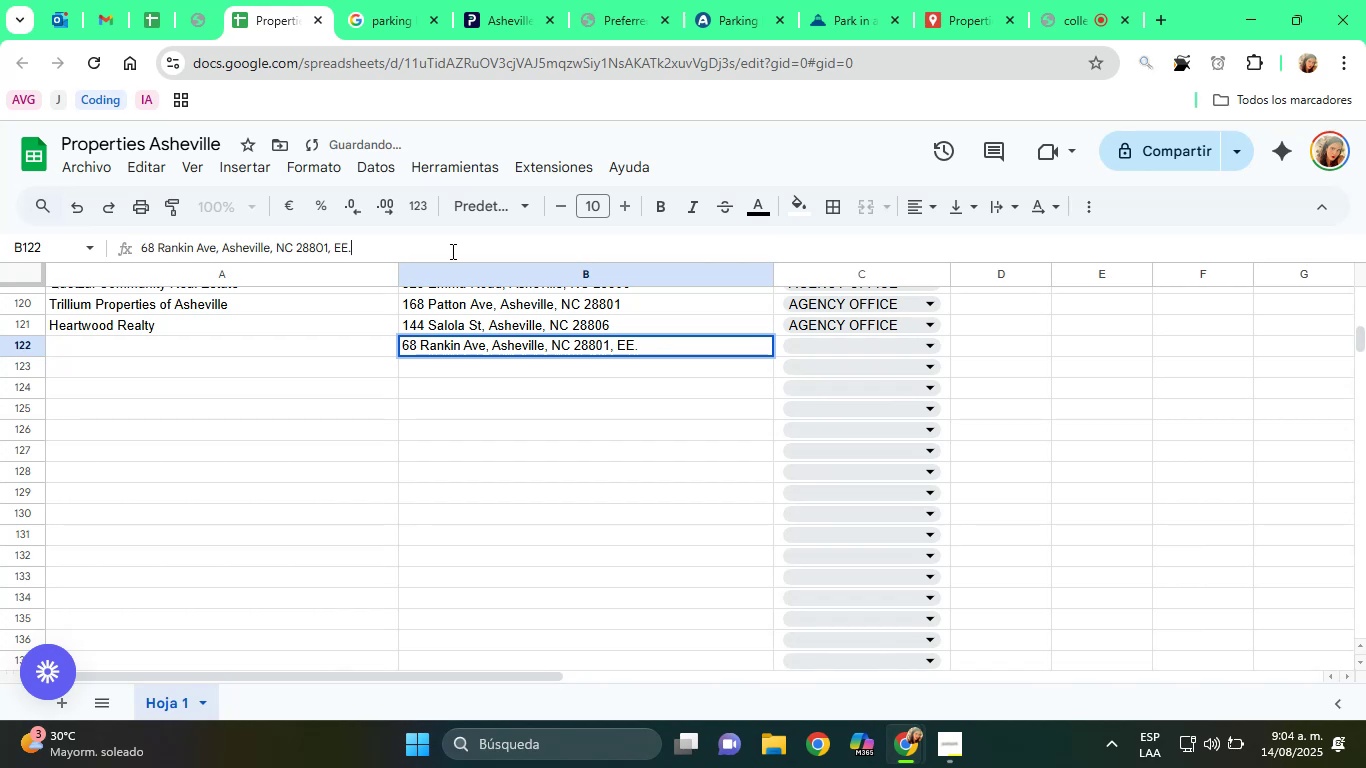 
key(Backspace)
 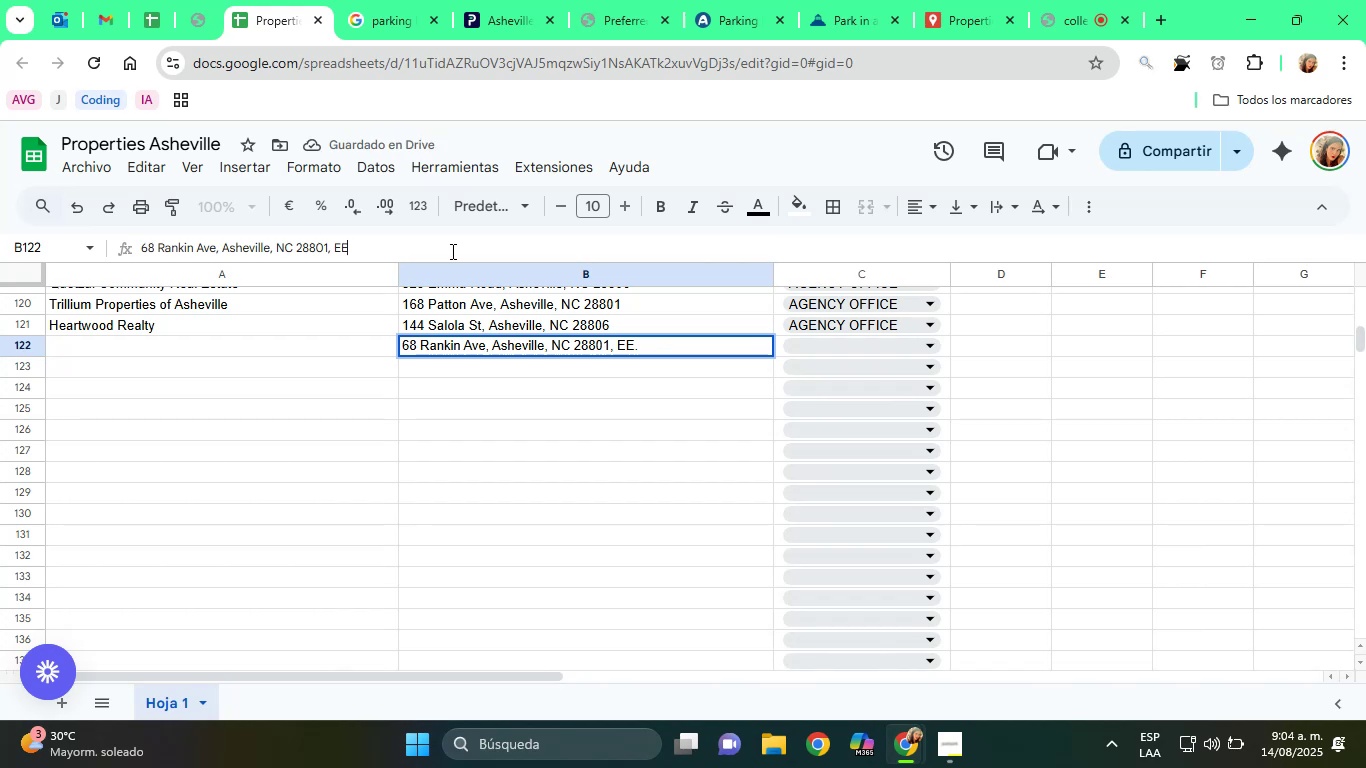 
key(Backspace)
 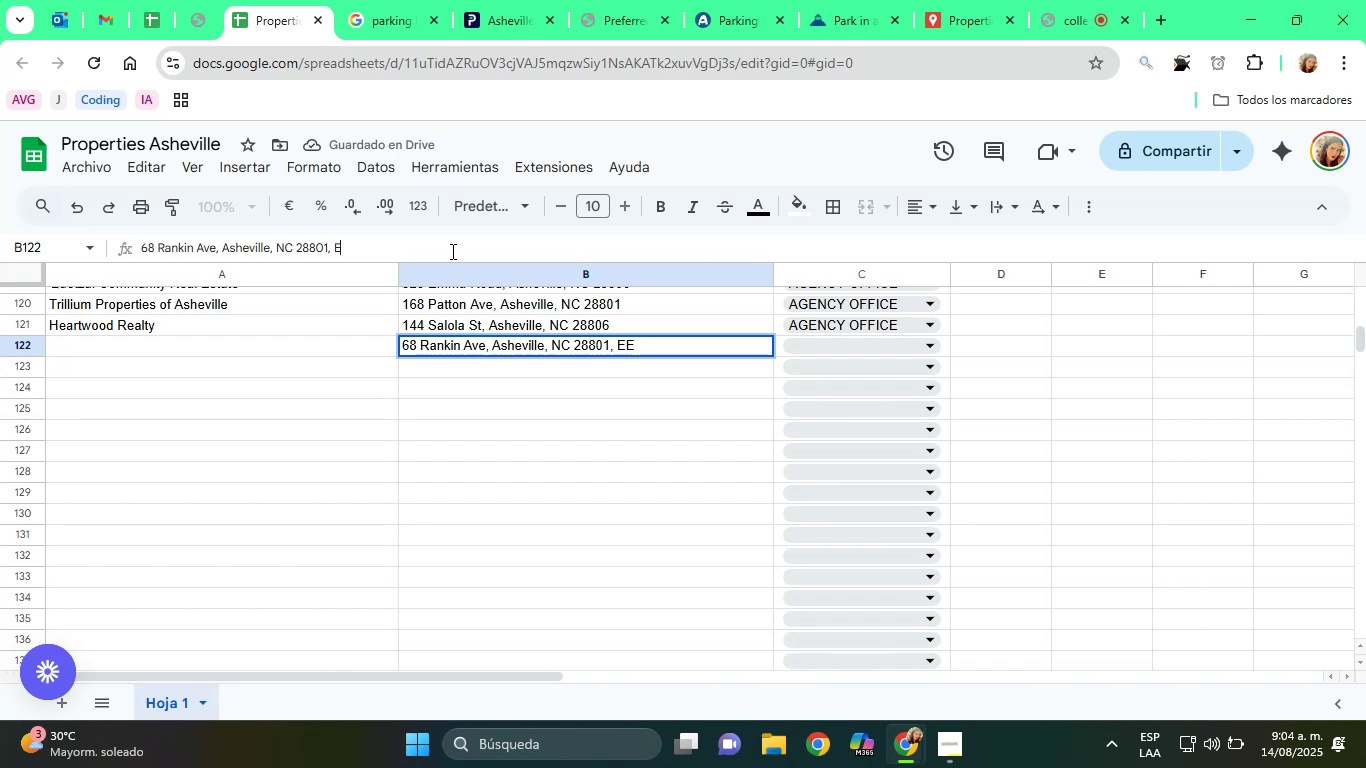 
key(Backspace)
 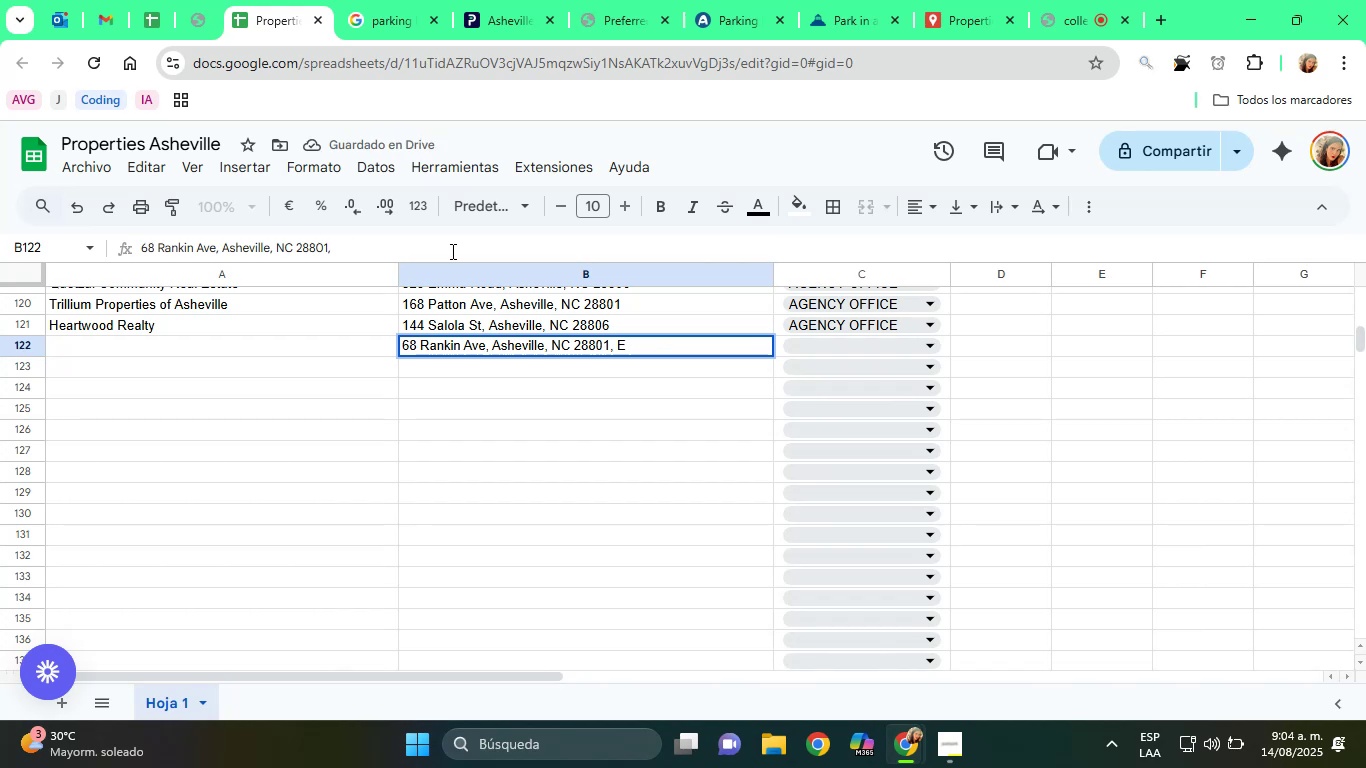 
key(Backspace)
 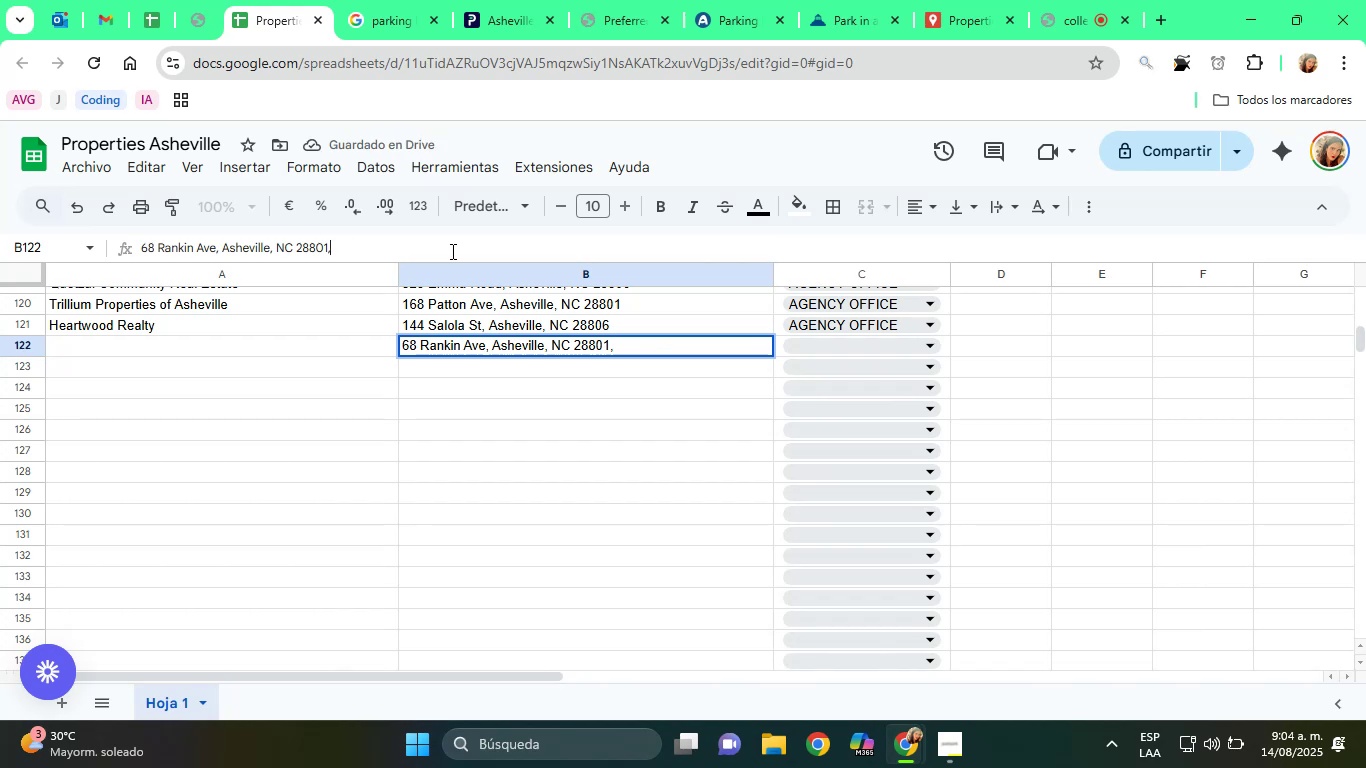 
key(Backspace)
 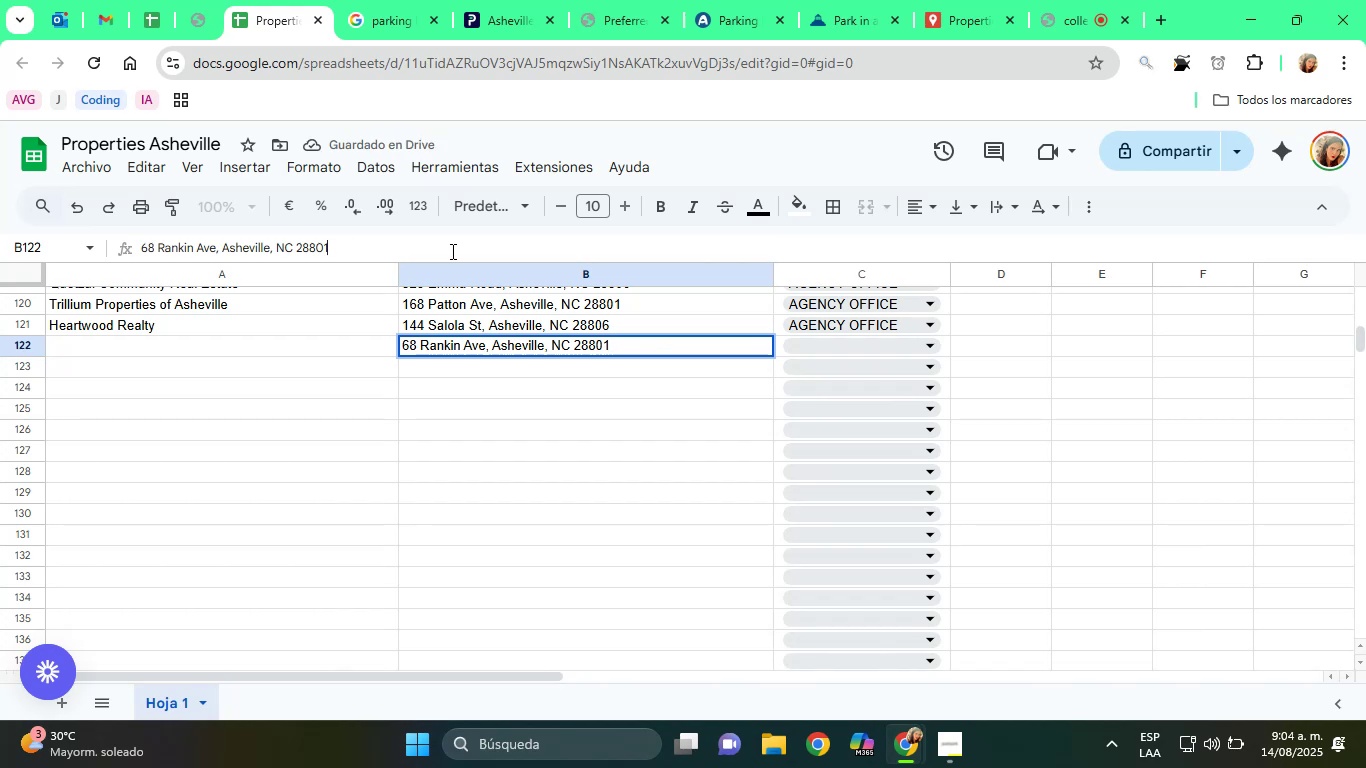 
key(Enter)
 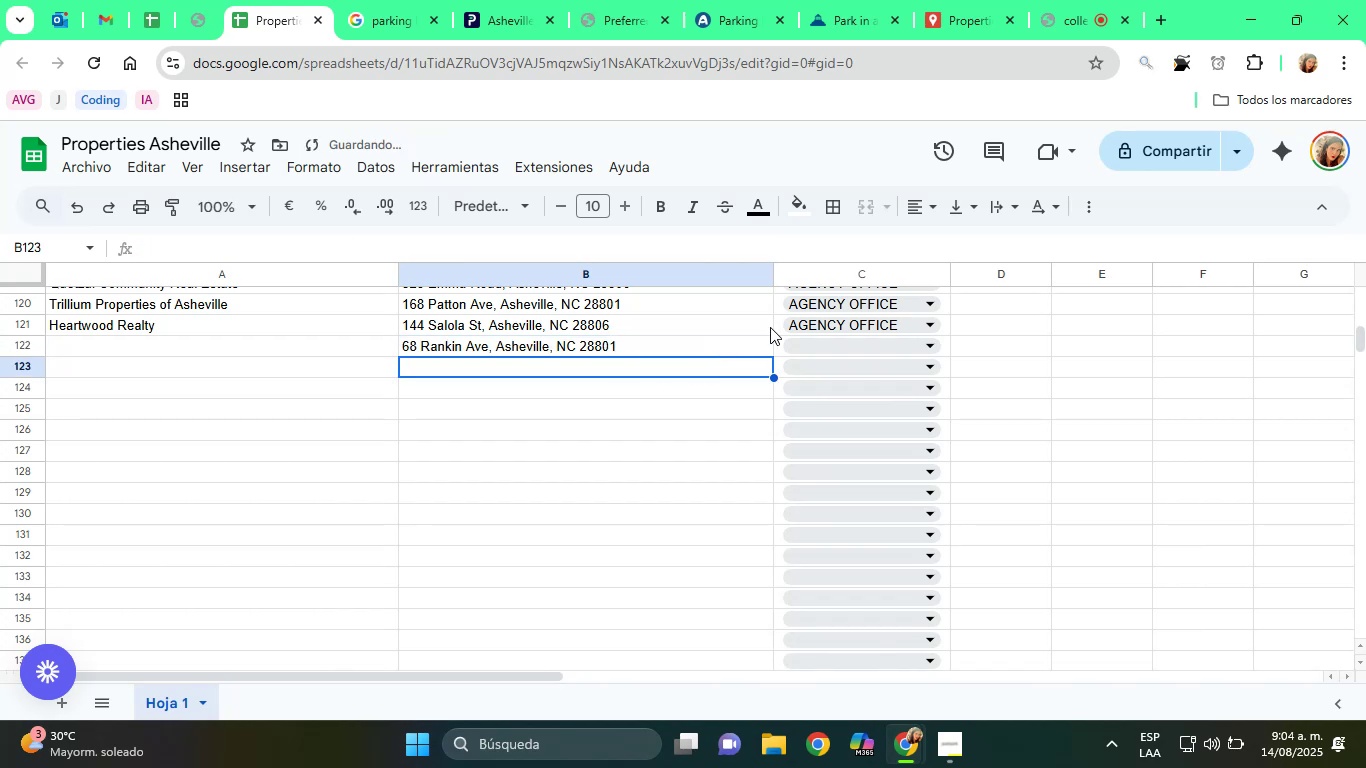 
left_click([831, 341])
 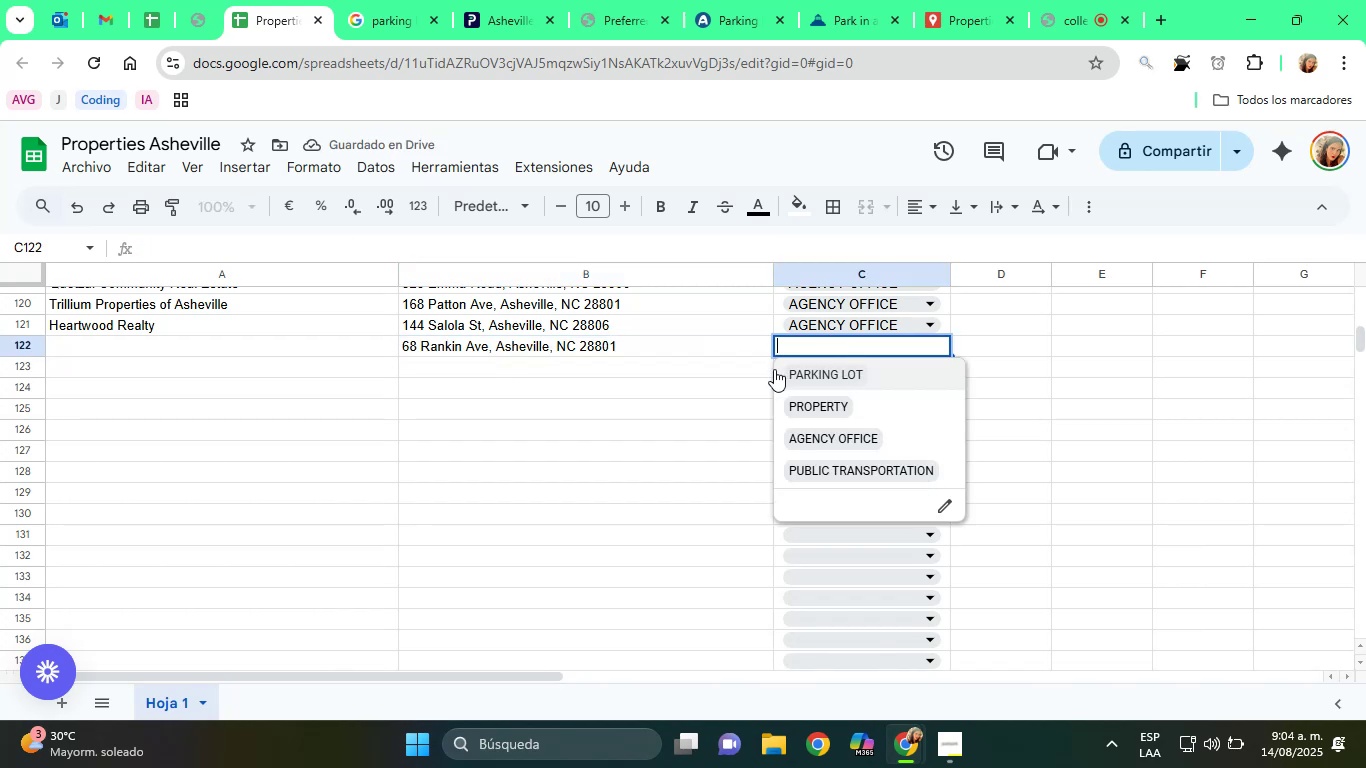 
left_click([704, 350])
 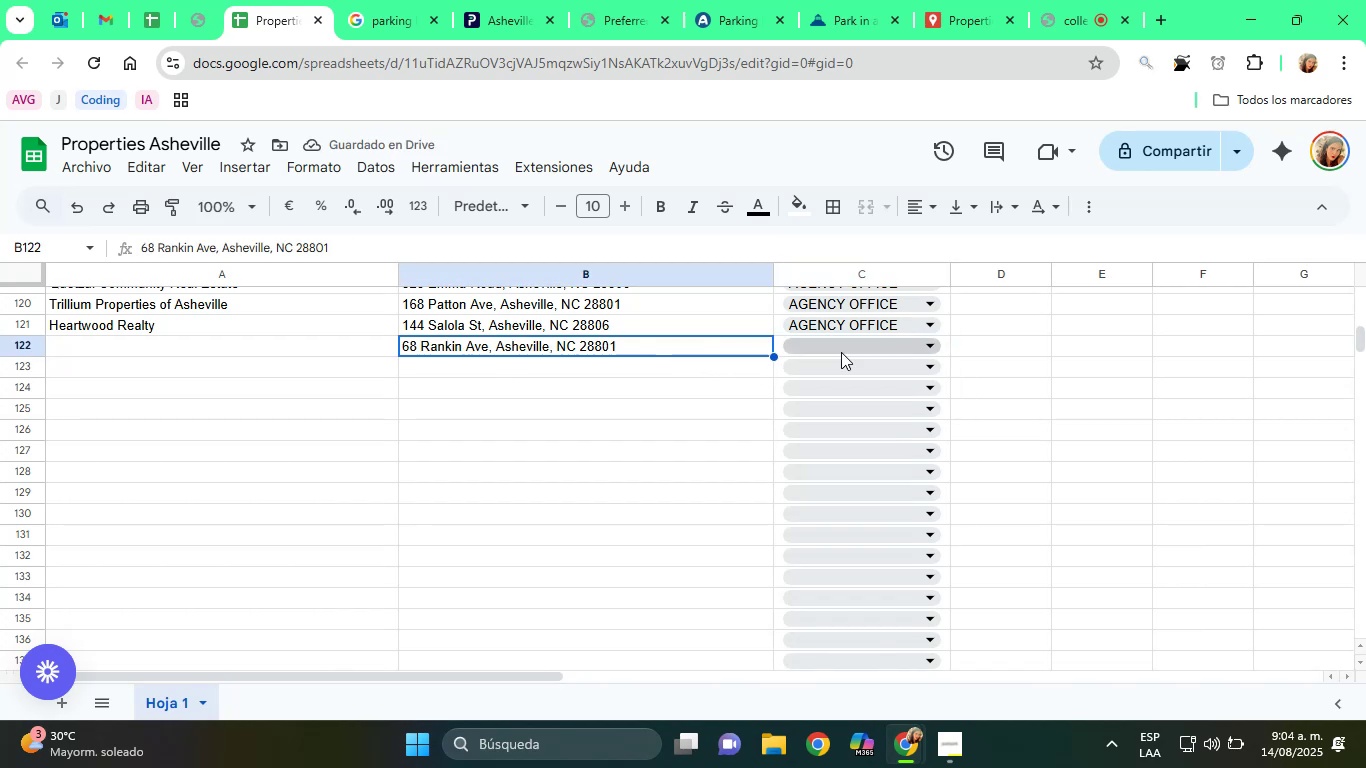 
left_click([856, 351])
 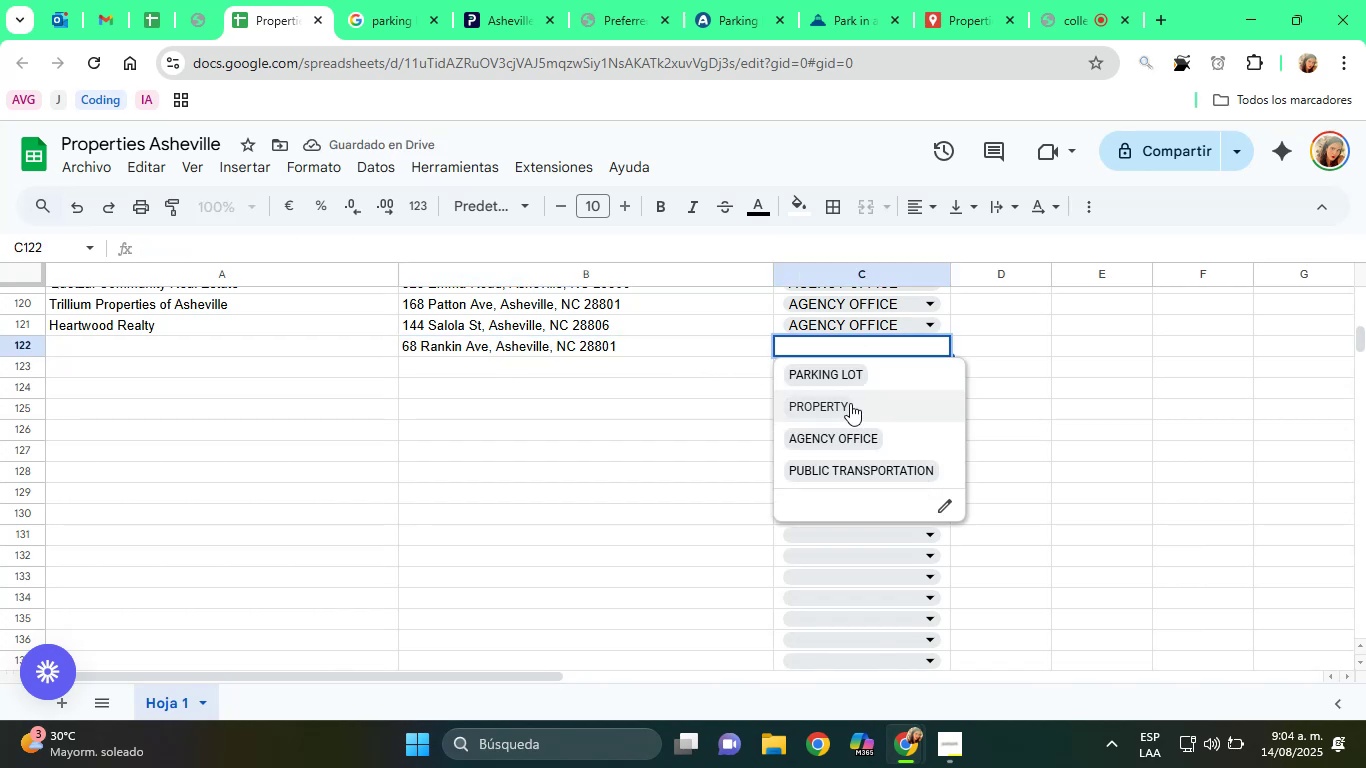 
left_click([847, 371])
 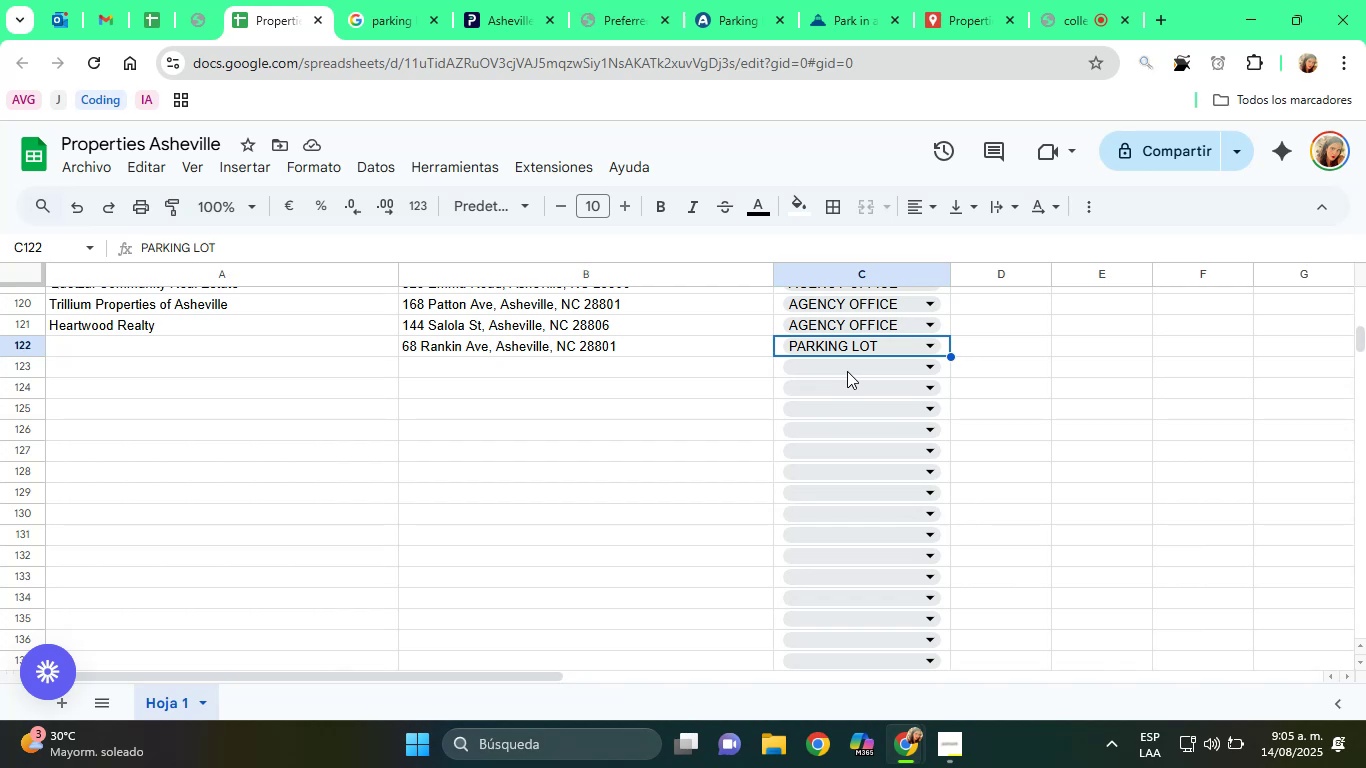 
wait(36.48)
 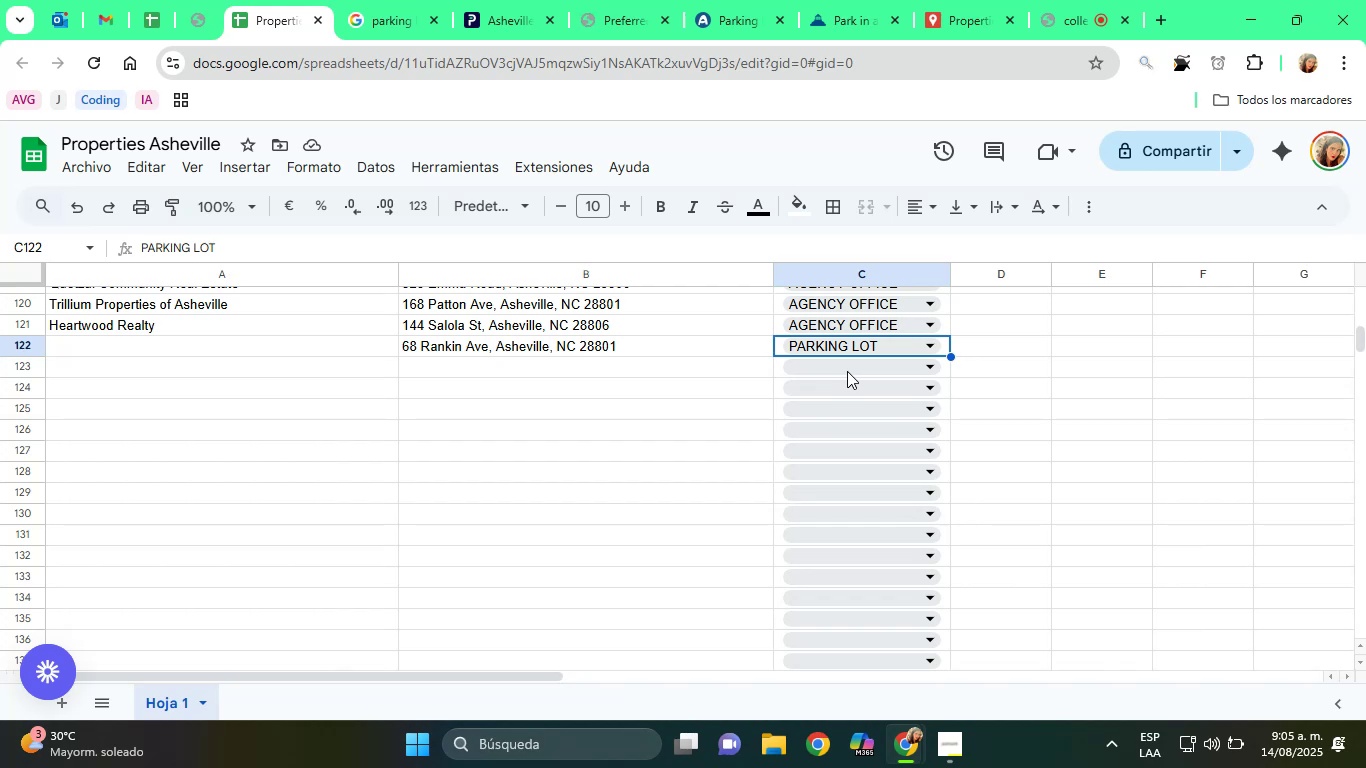 
left_click([807, 0])
 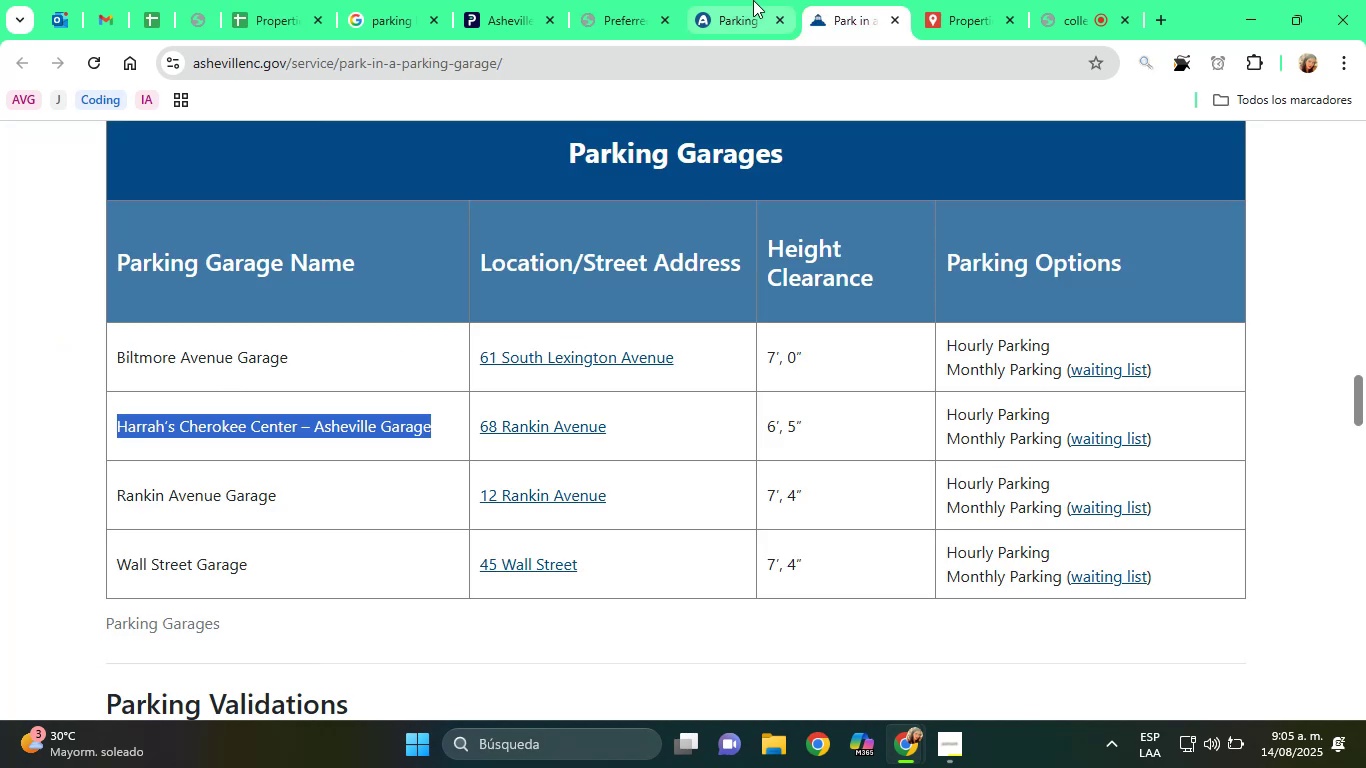 
left_click([971, 3])
 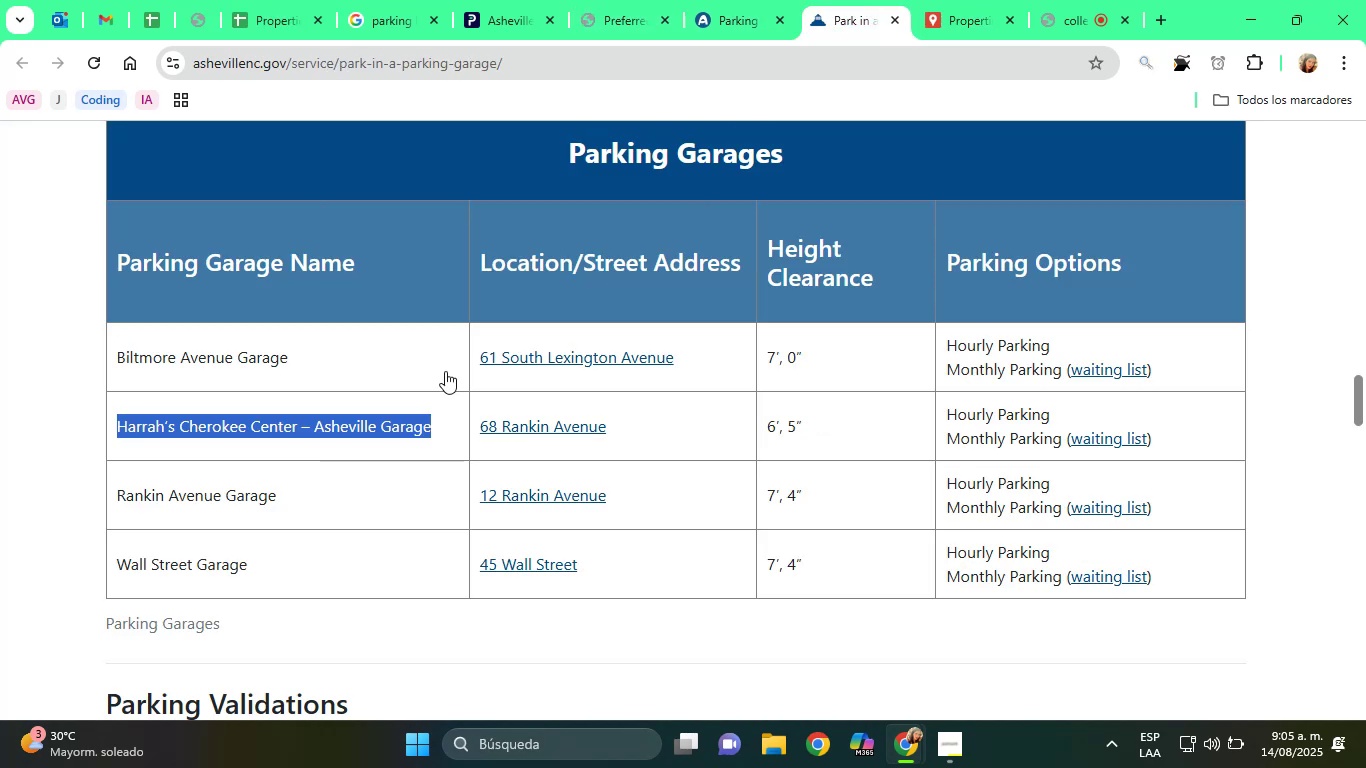 
double_click([338, 426])
 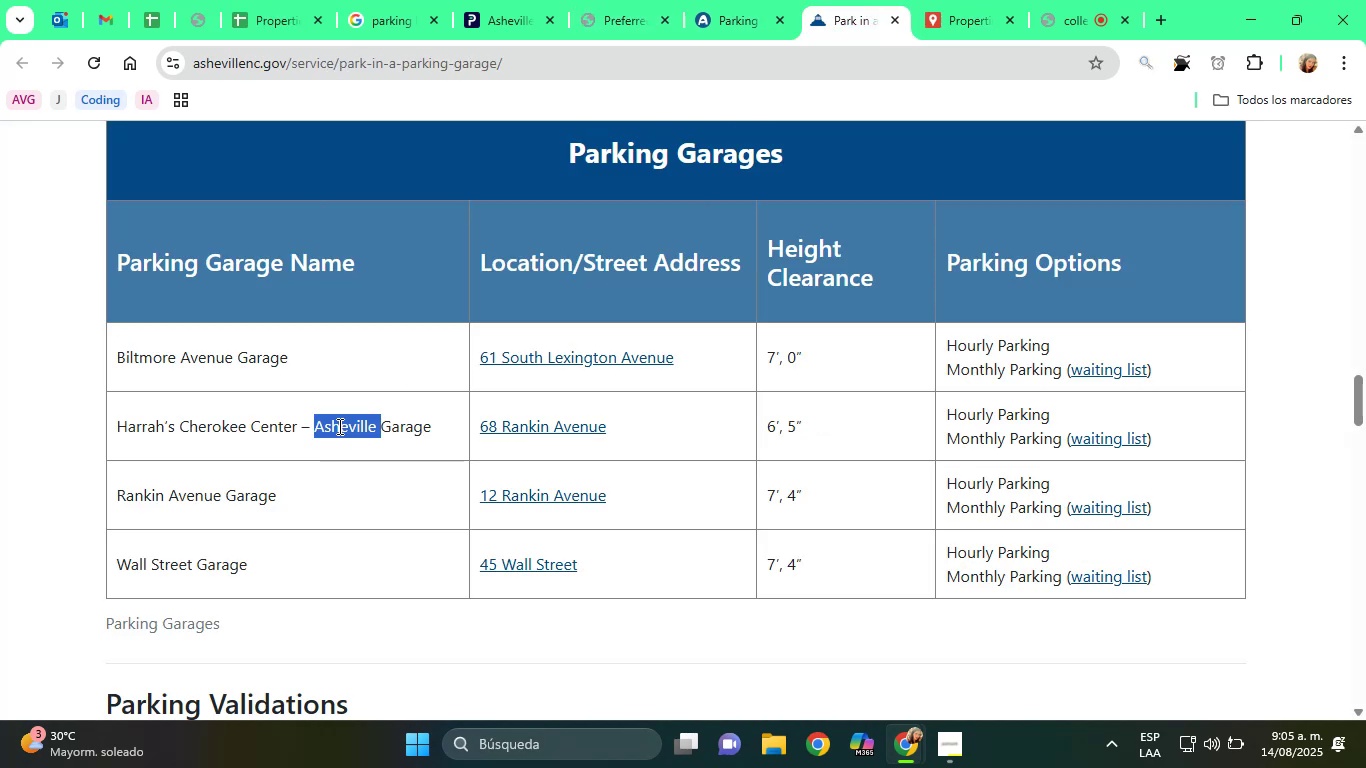 
triple_click([338, 426])
 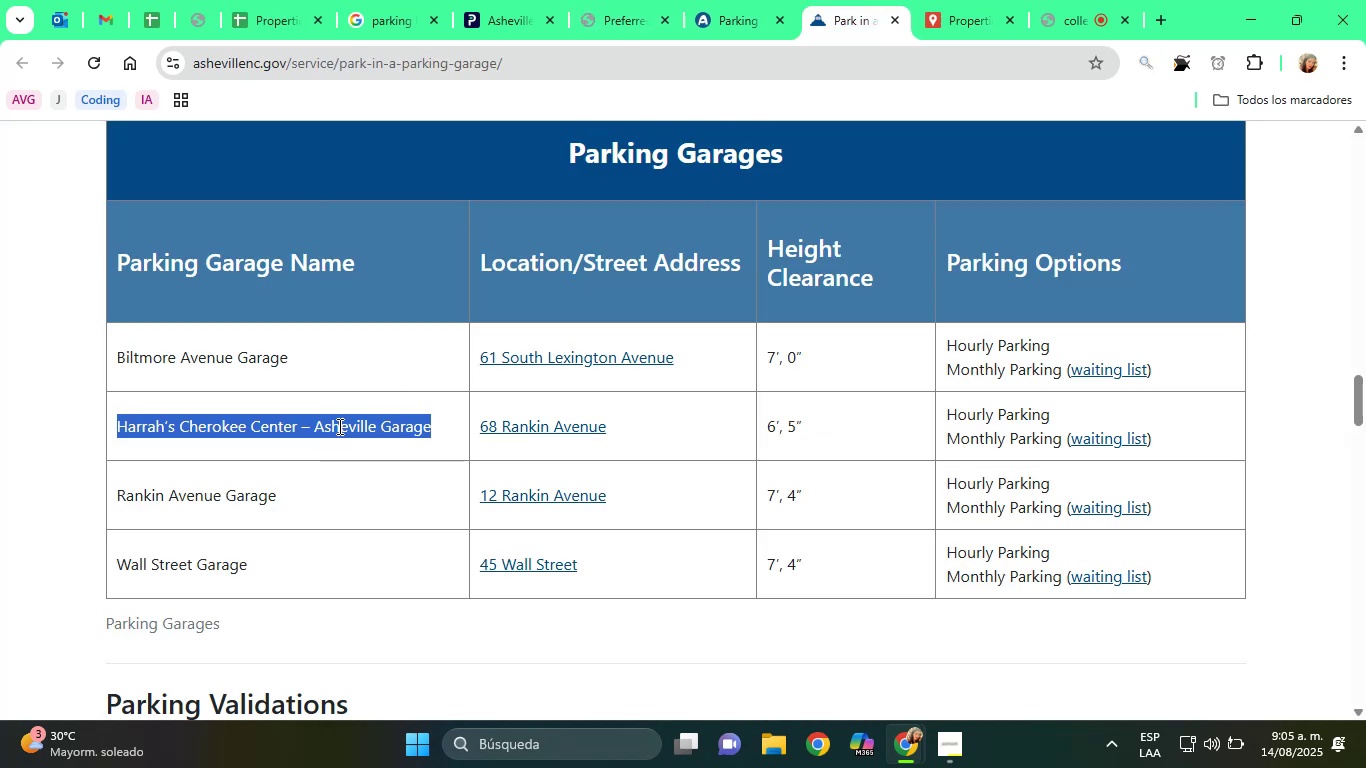 
right_click([338, 426])
 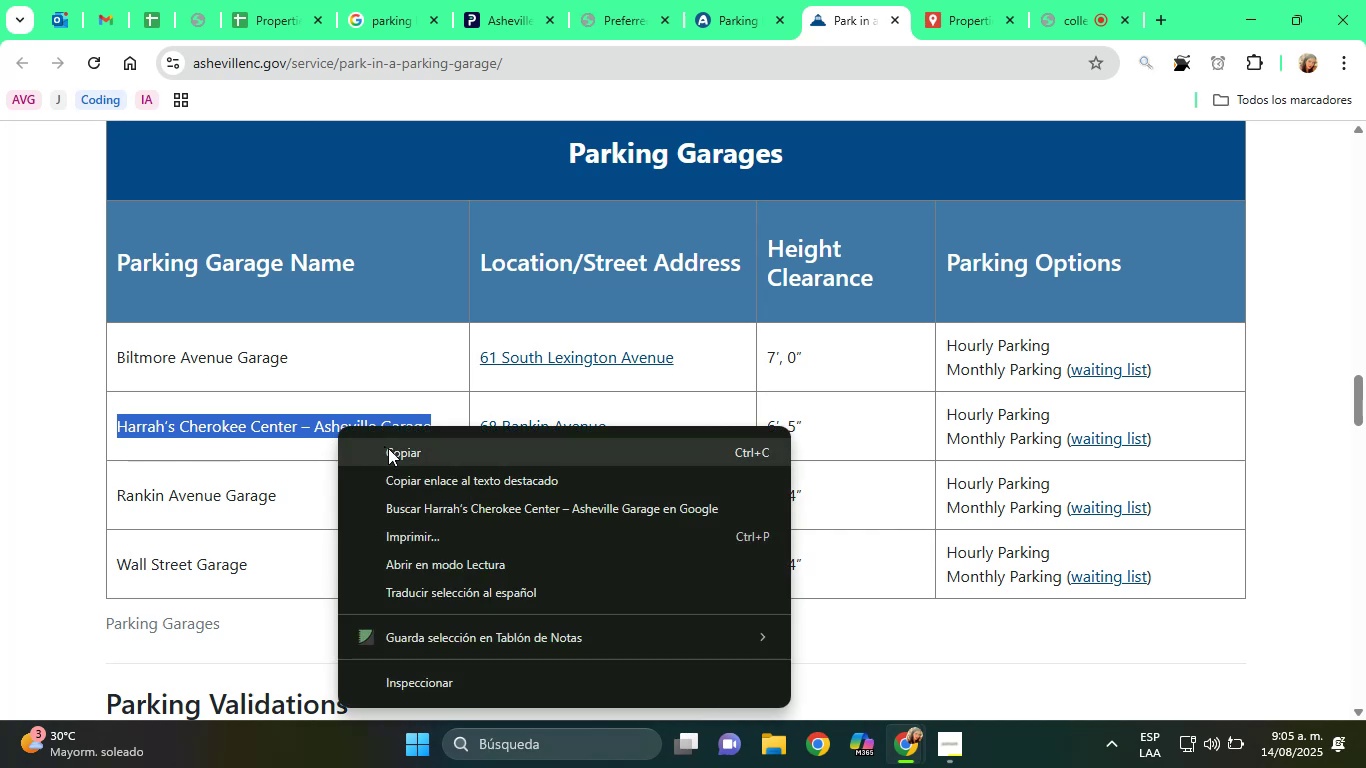 
left_click([390, 448])
 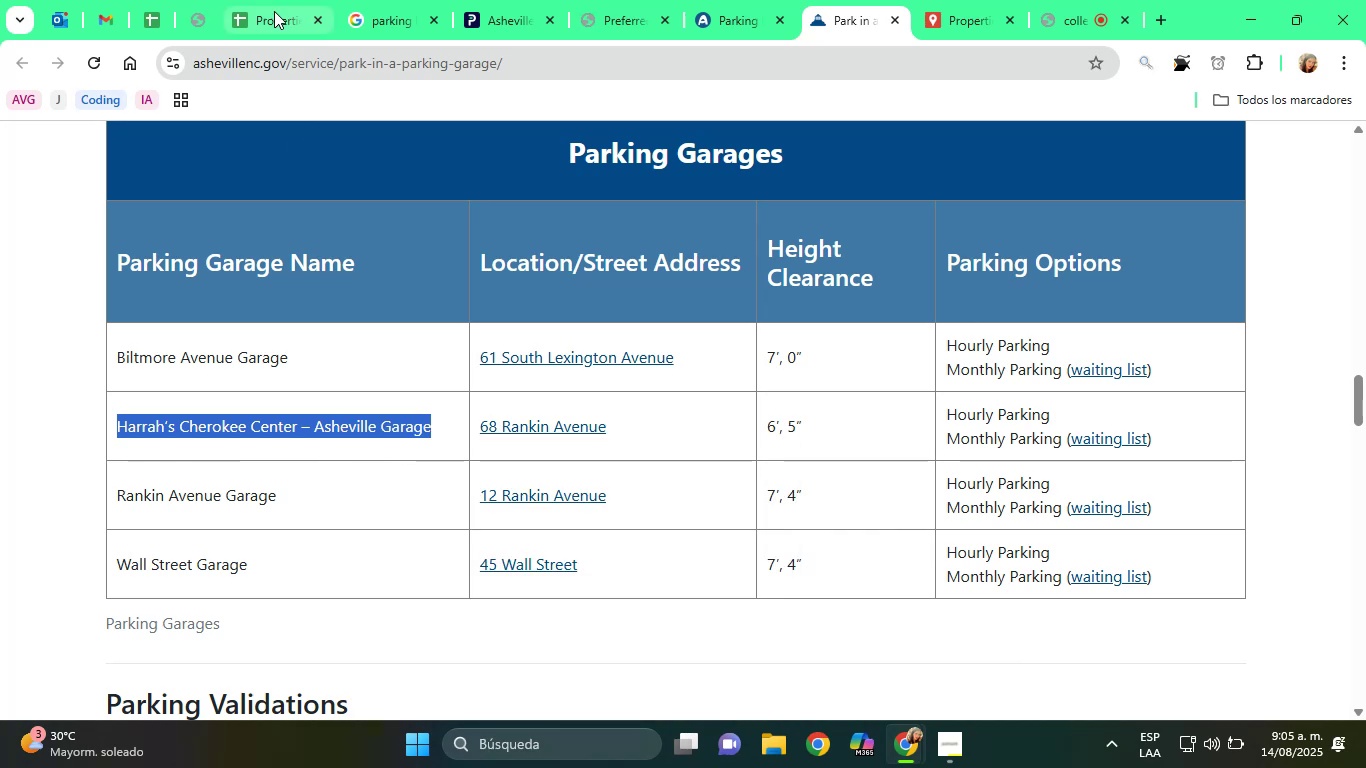 
left_click([274, 0])
 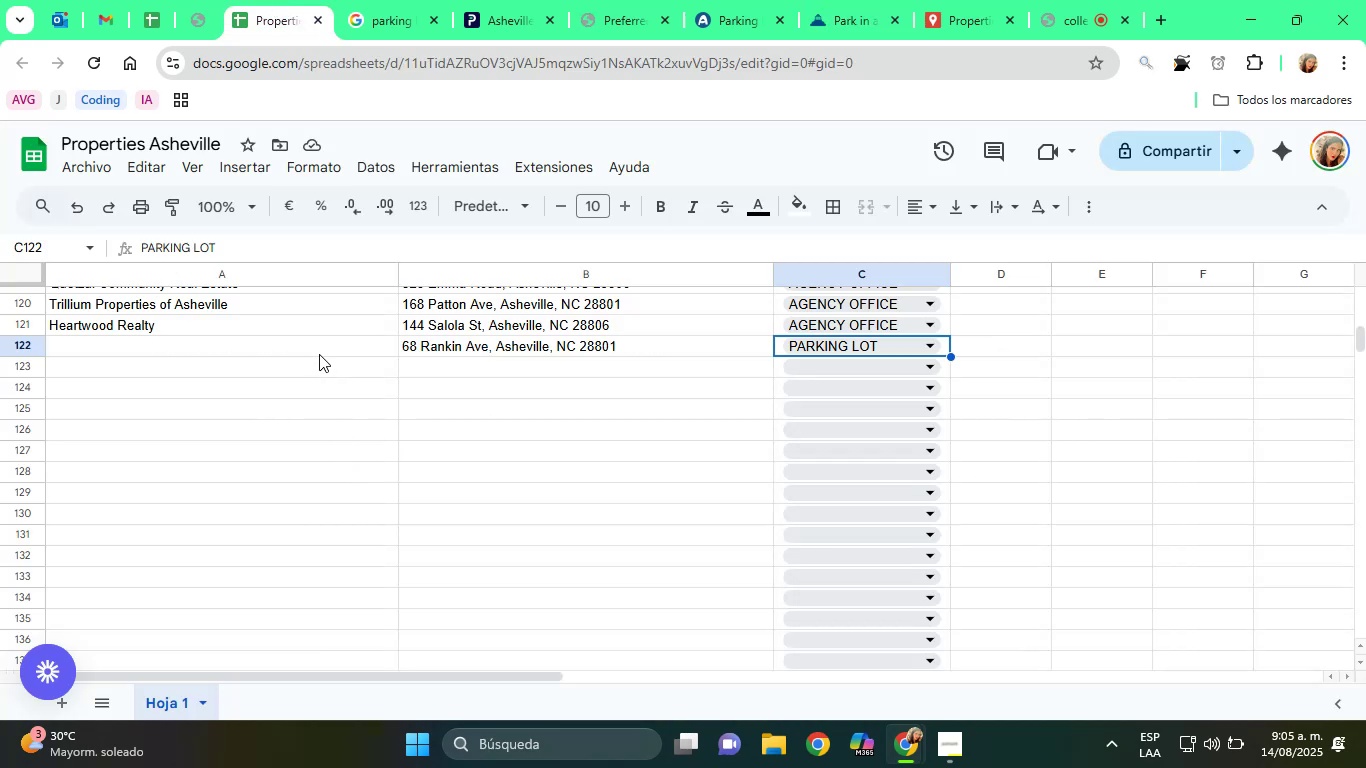 
left_click([300, 343])
 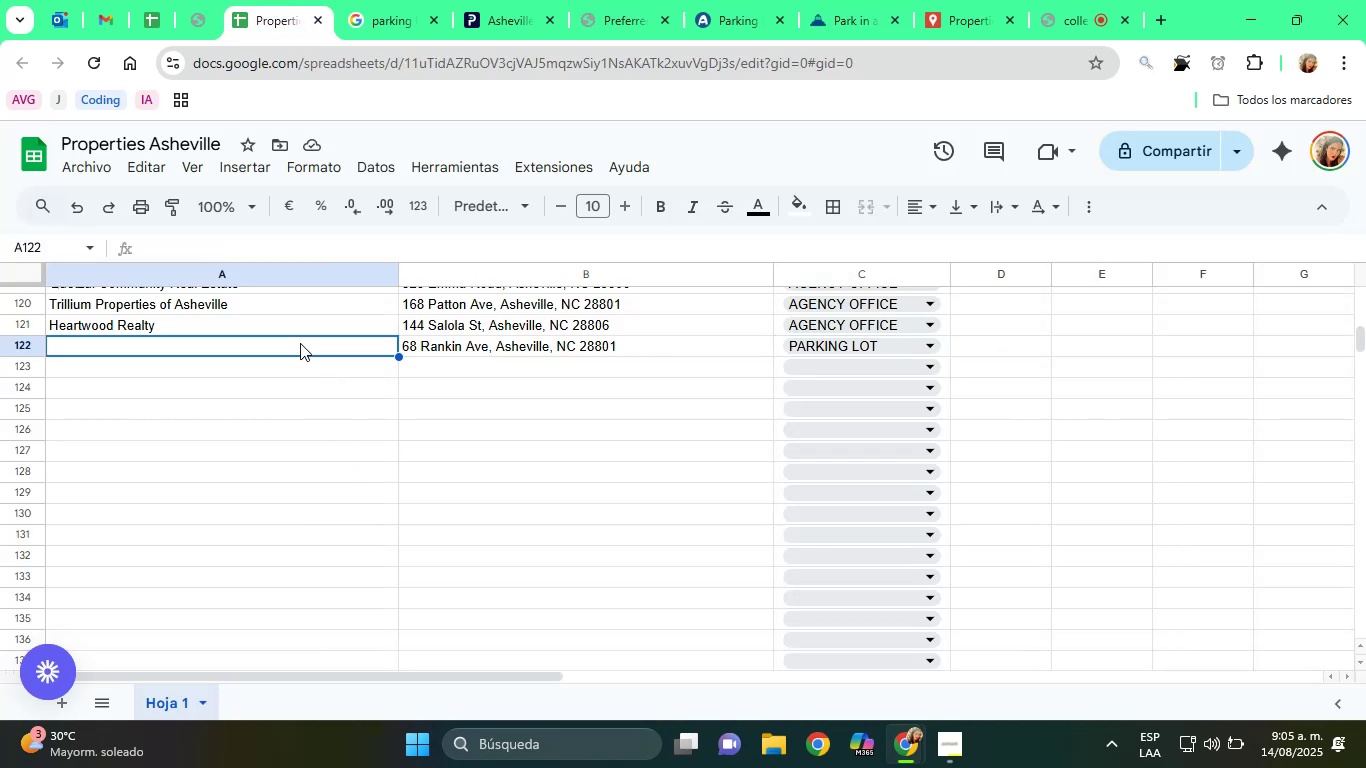 
right_click([300, 343])
 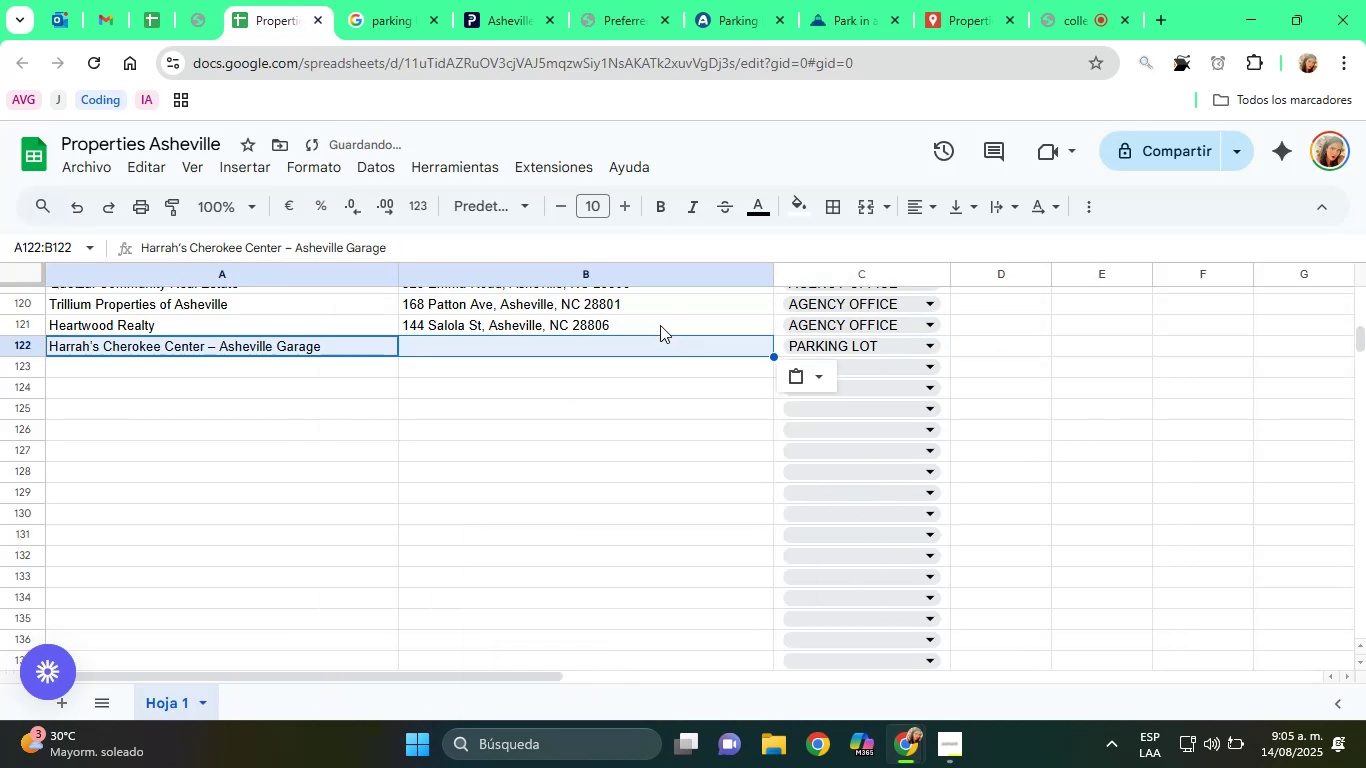 
left_click([483, 376])
 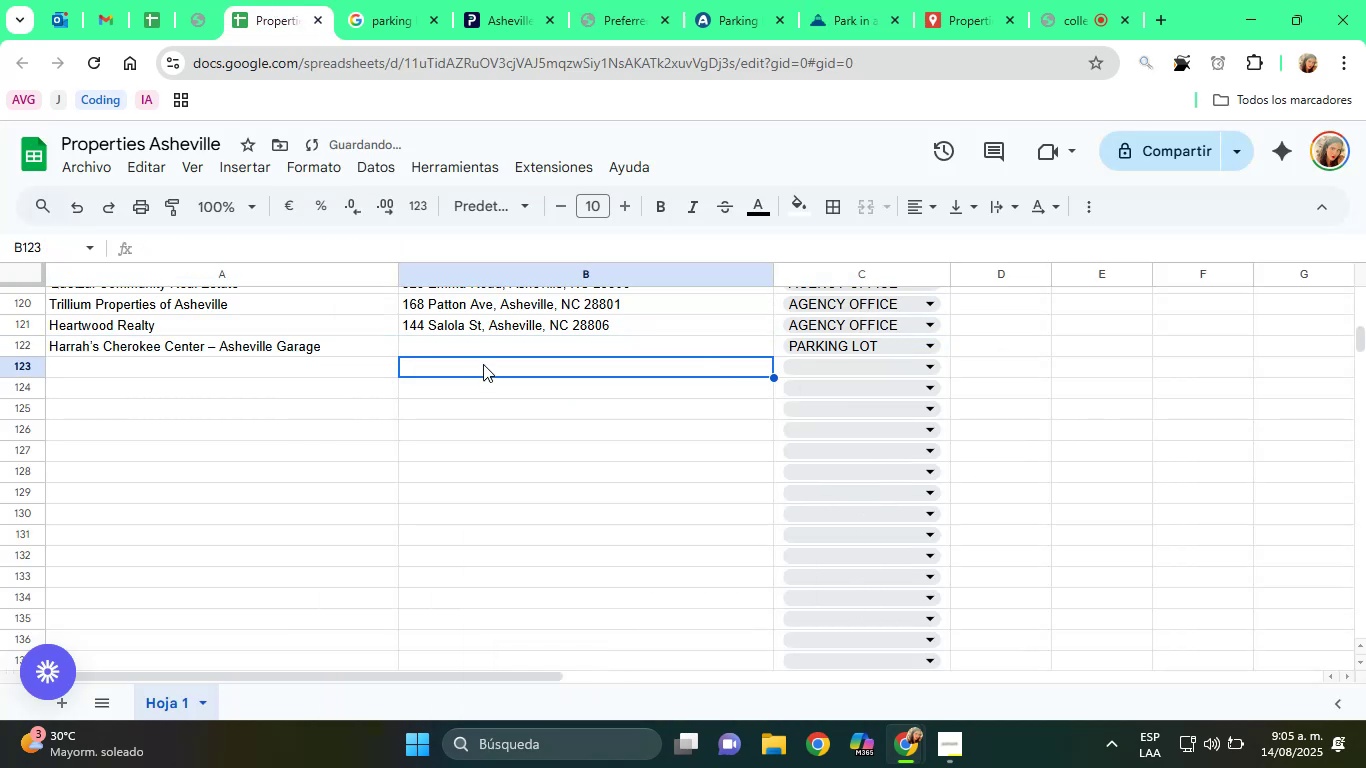 
left_click([465, 349])
 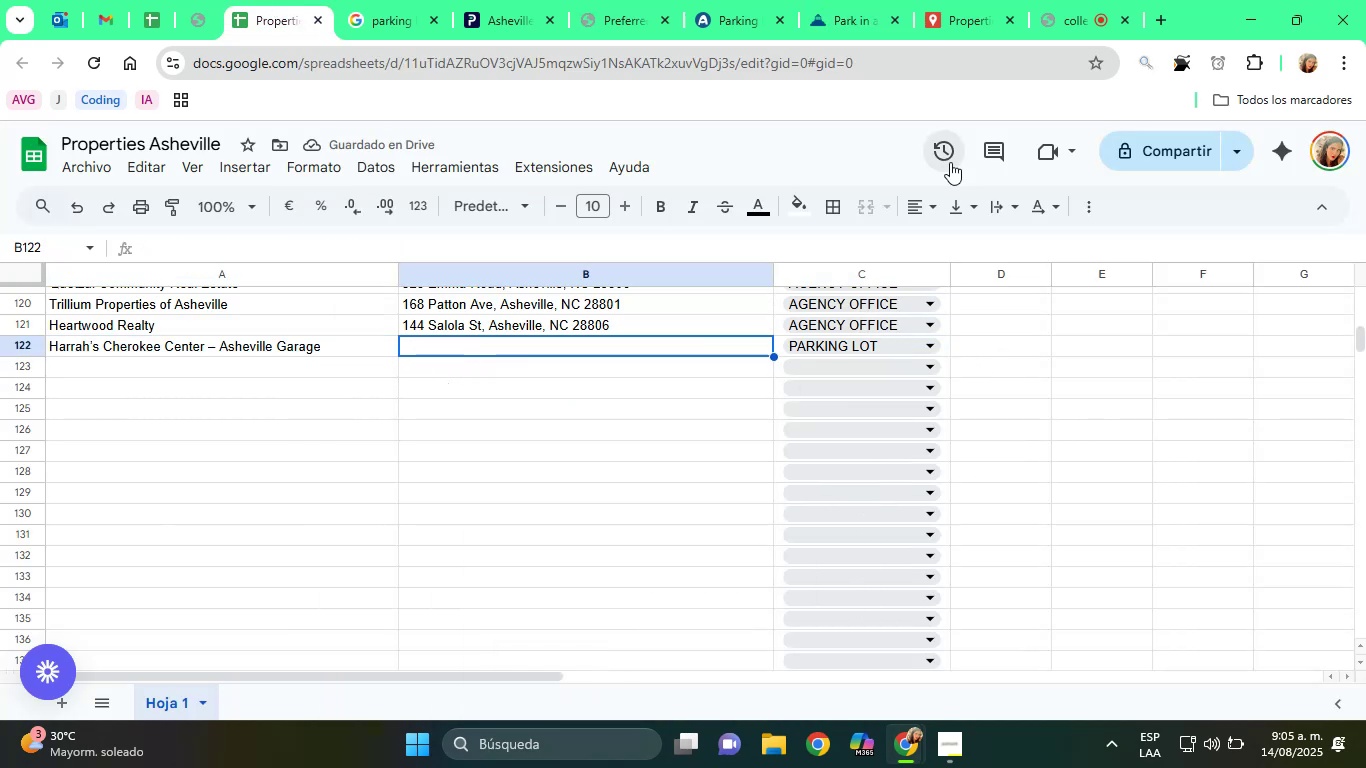 
left_click([927, 0])
 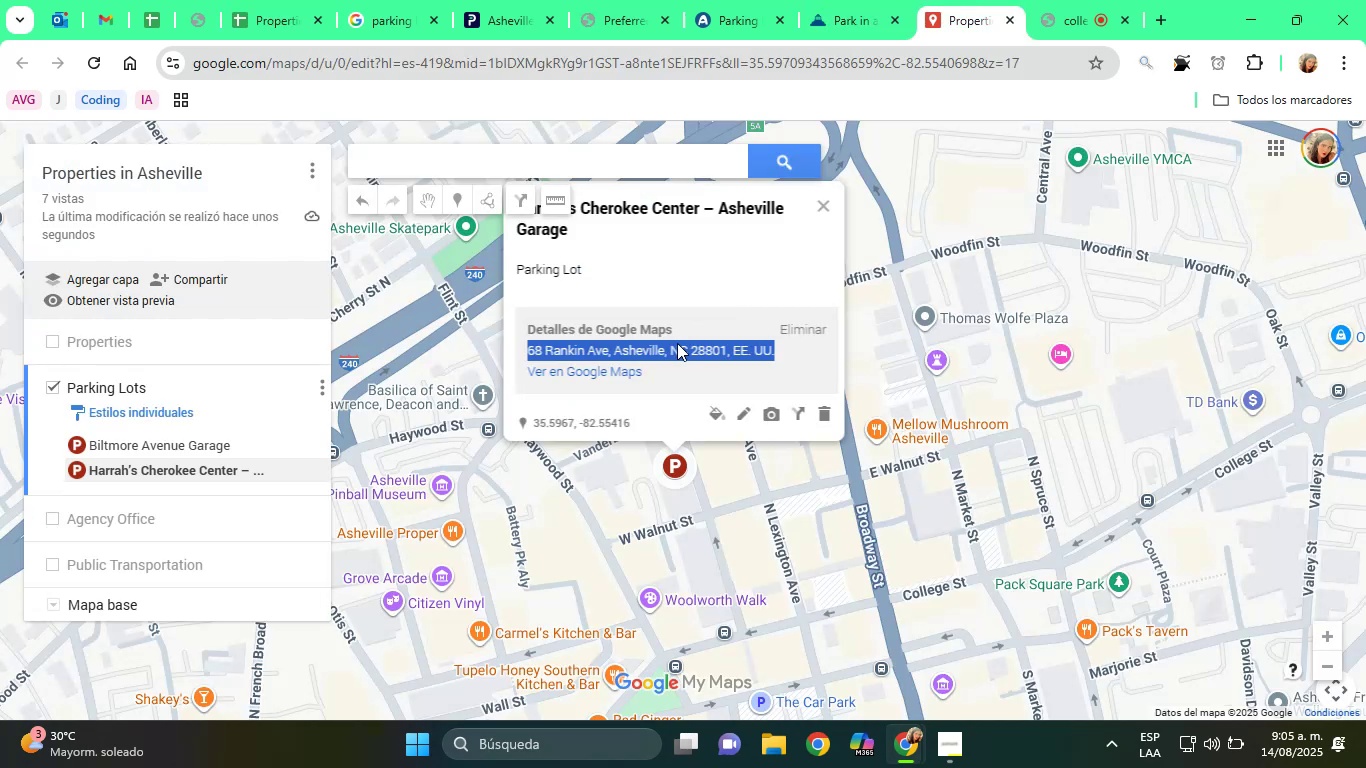 
right_click([678, 346])
 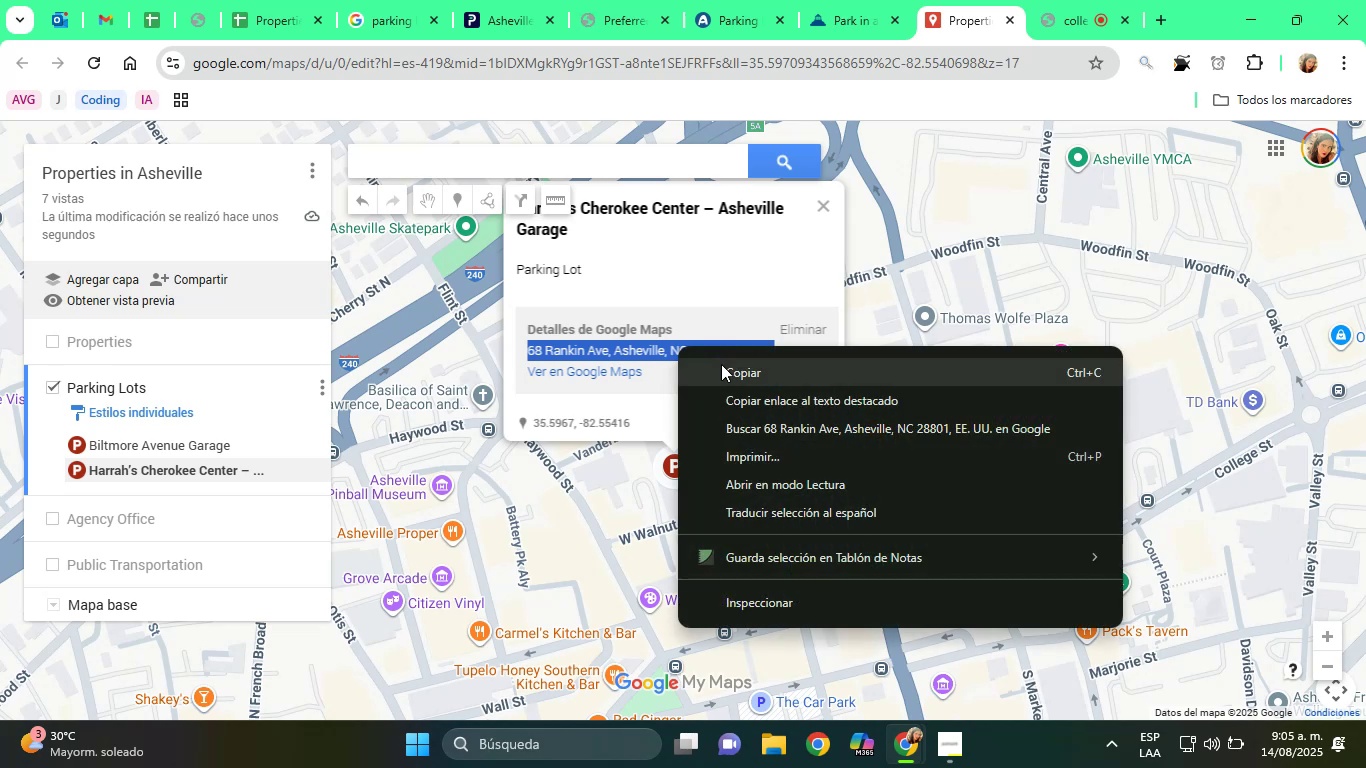 
left_click([731, 368])
 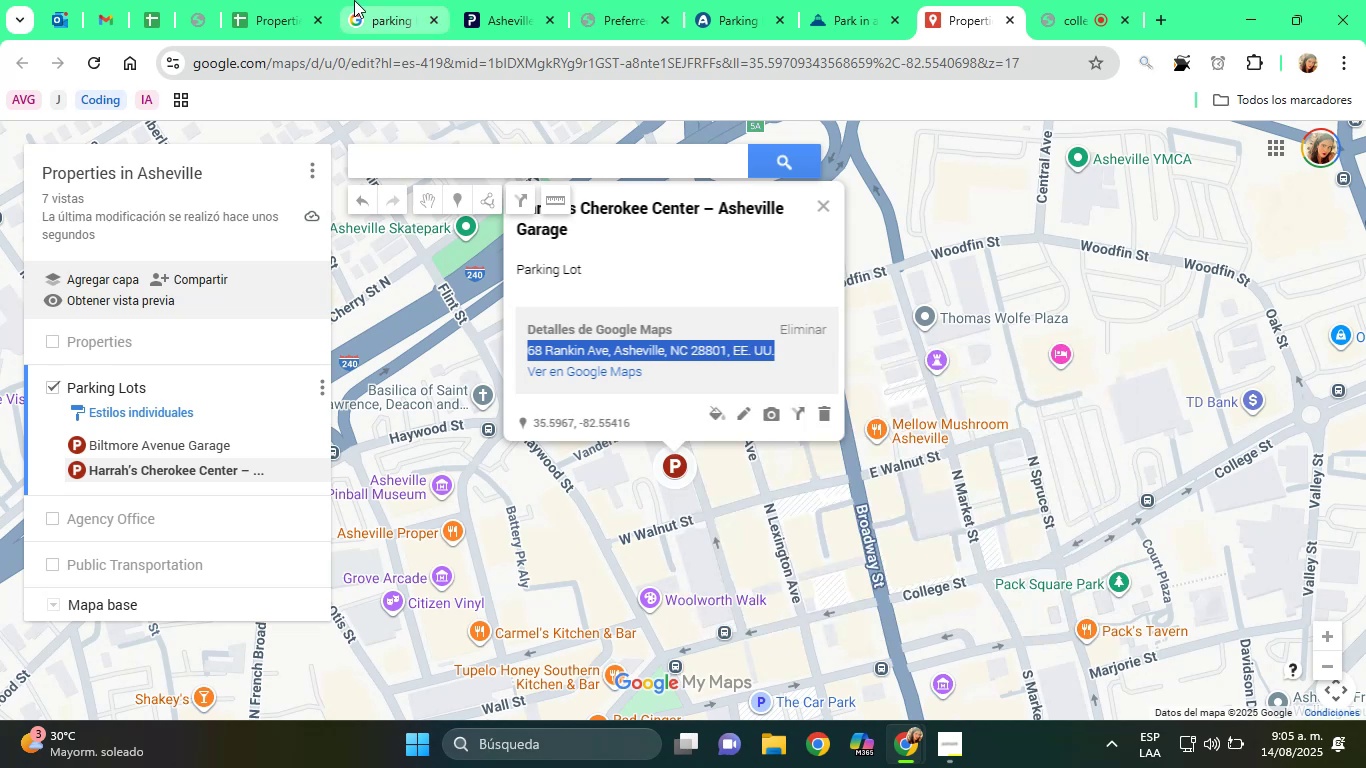 
left_click([296, 0])
 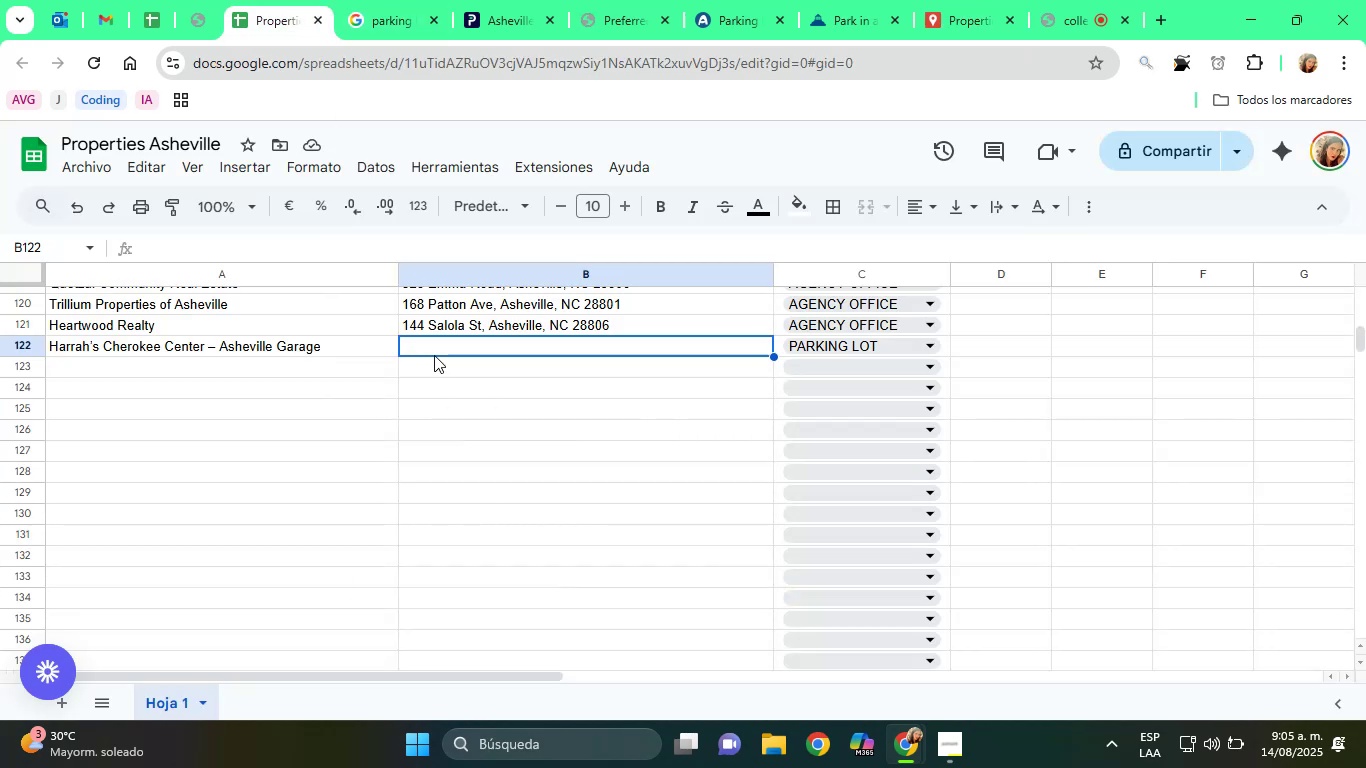 
right_click([430, 344])
 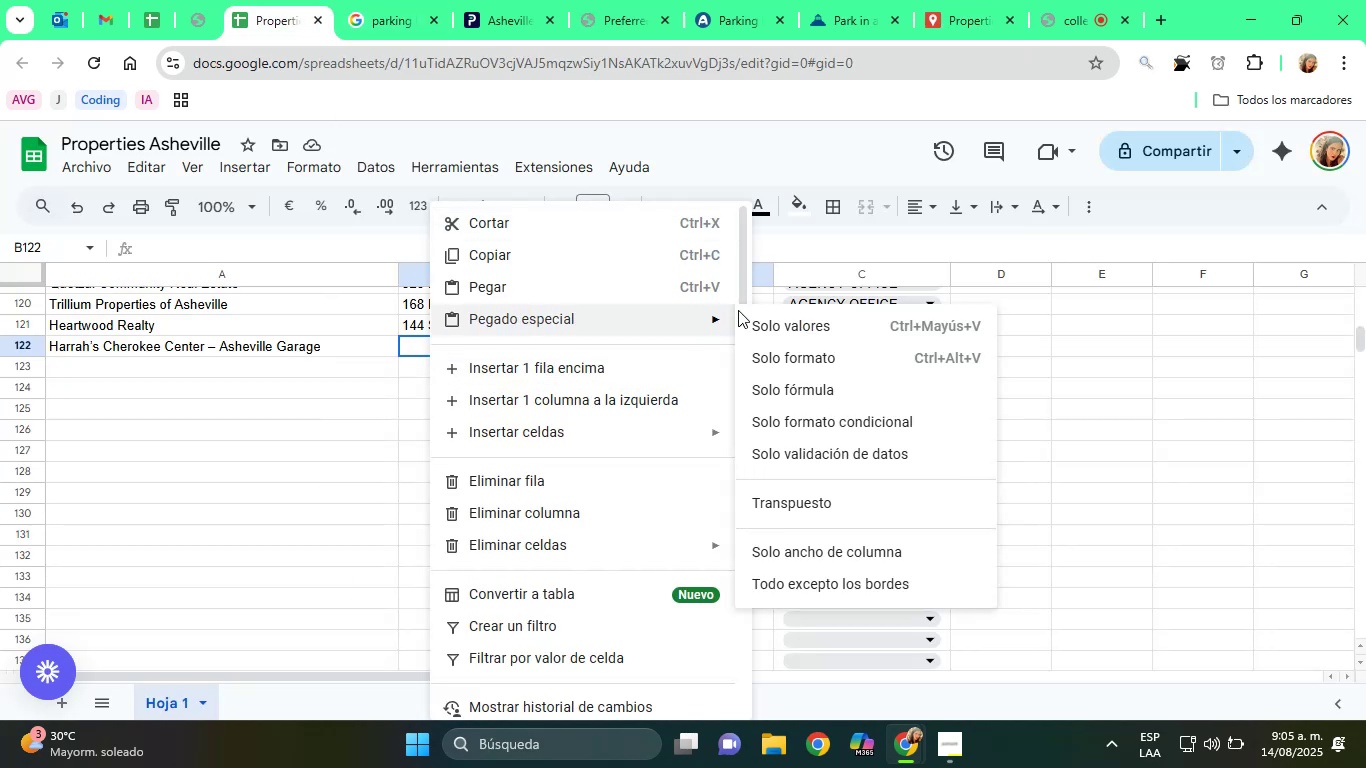 
left_click([810, 327])
 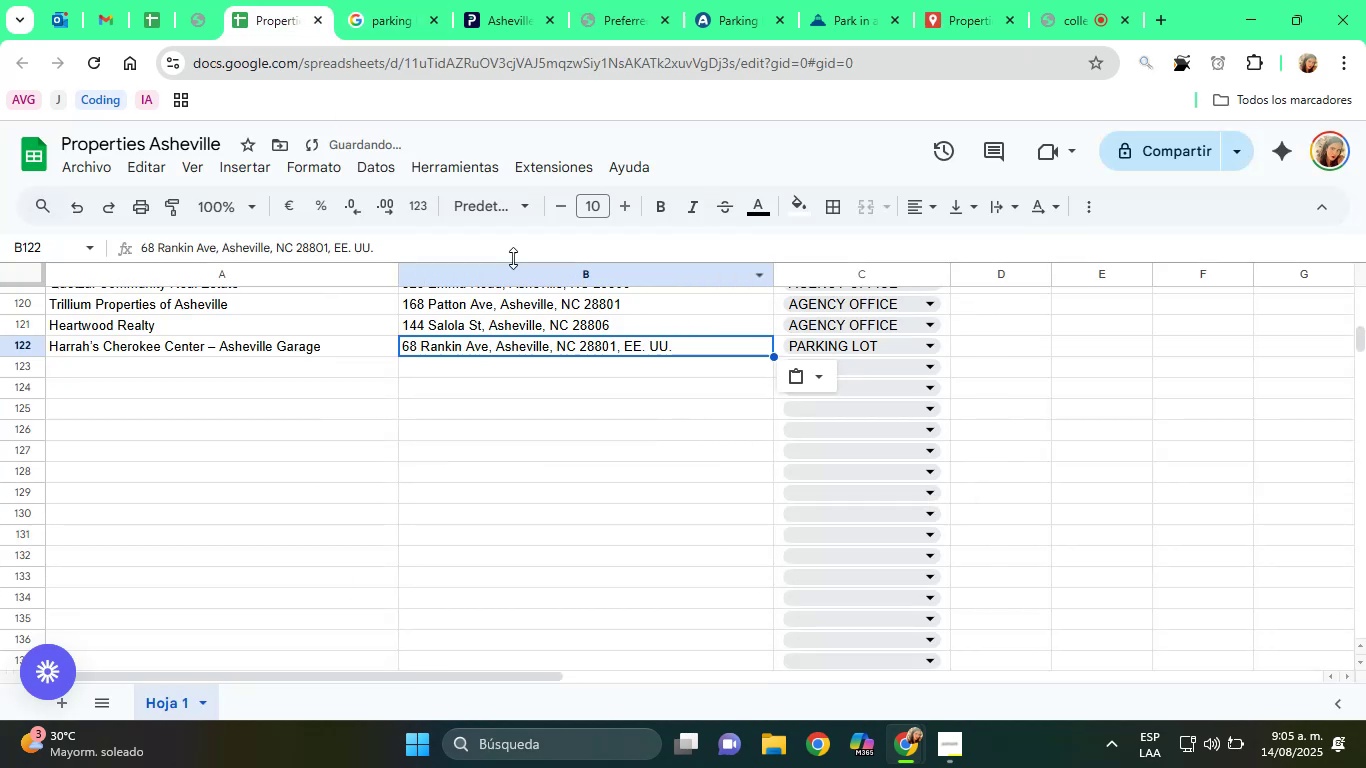 
left_click([477, 242])
 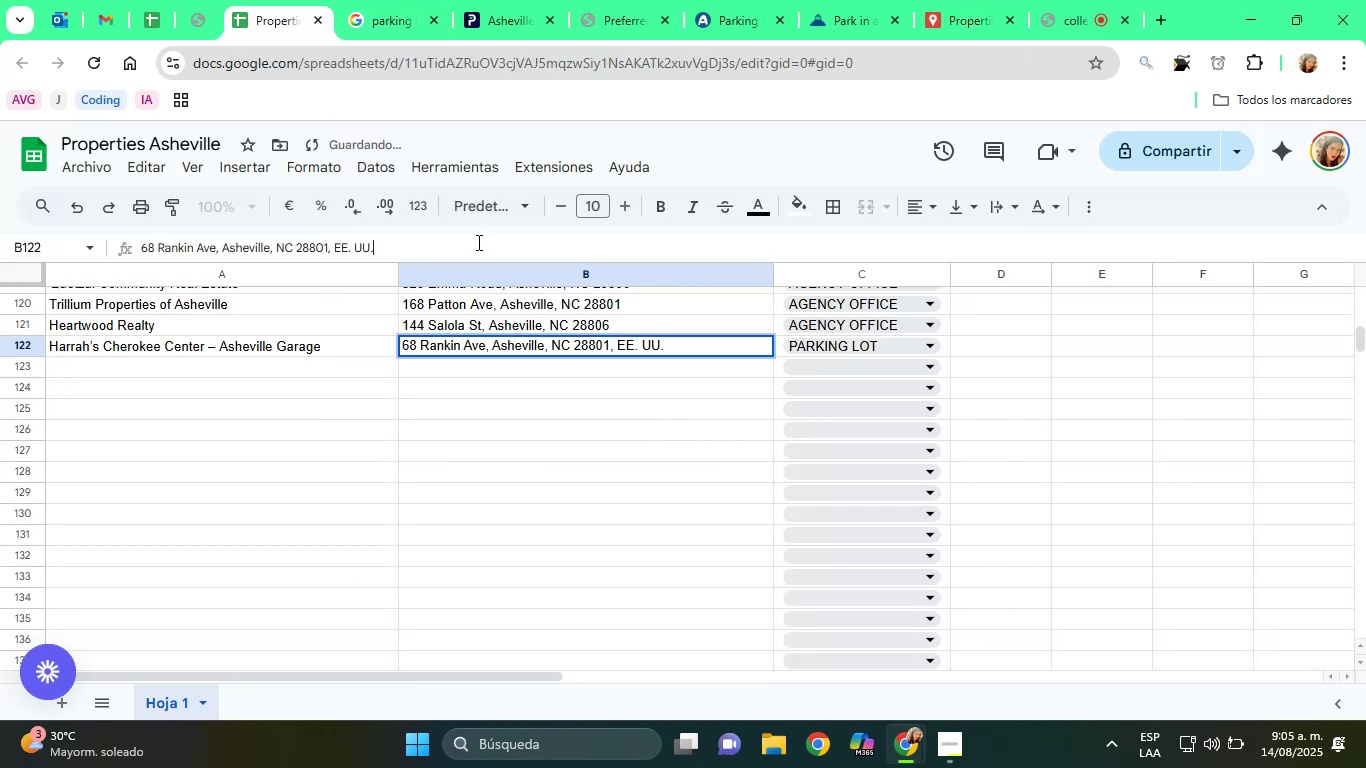 
key(Backspace)
 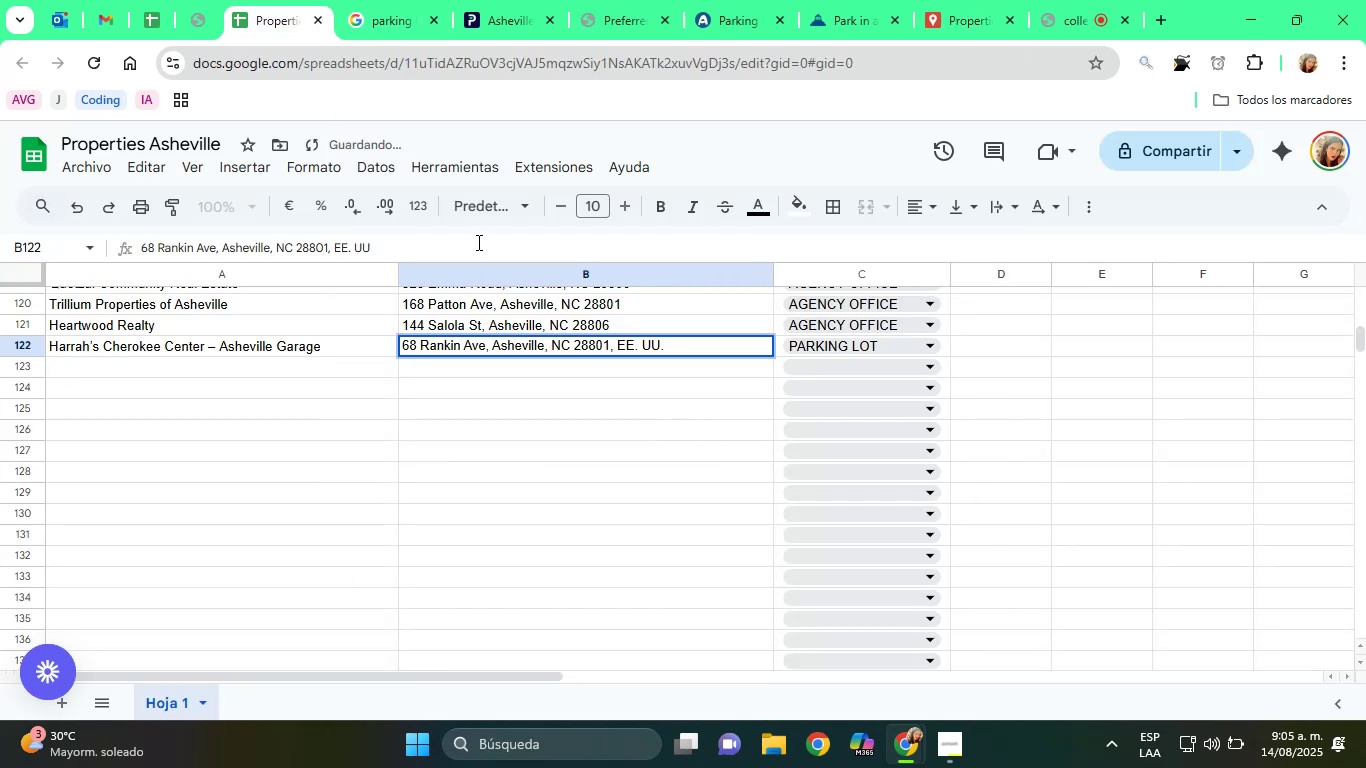 
key(Backspace)
 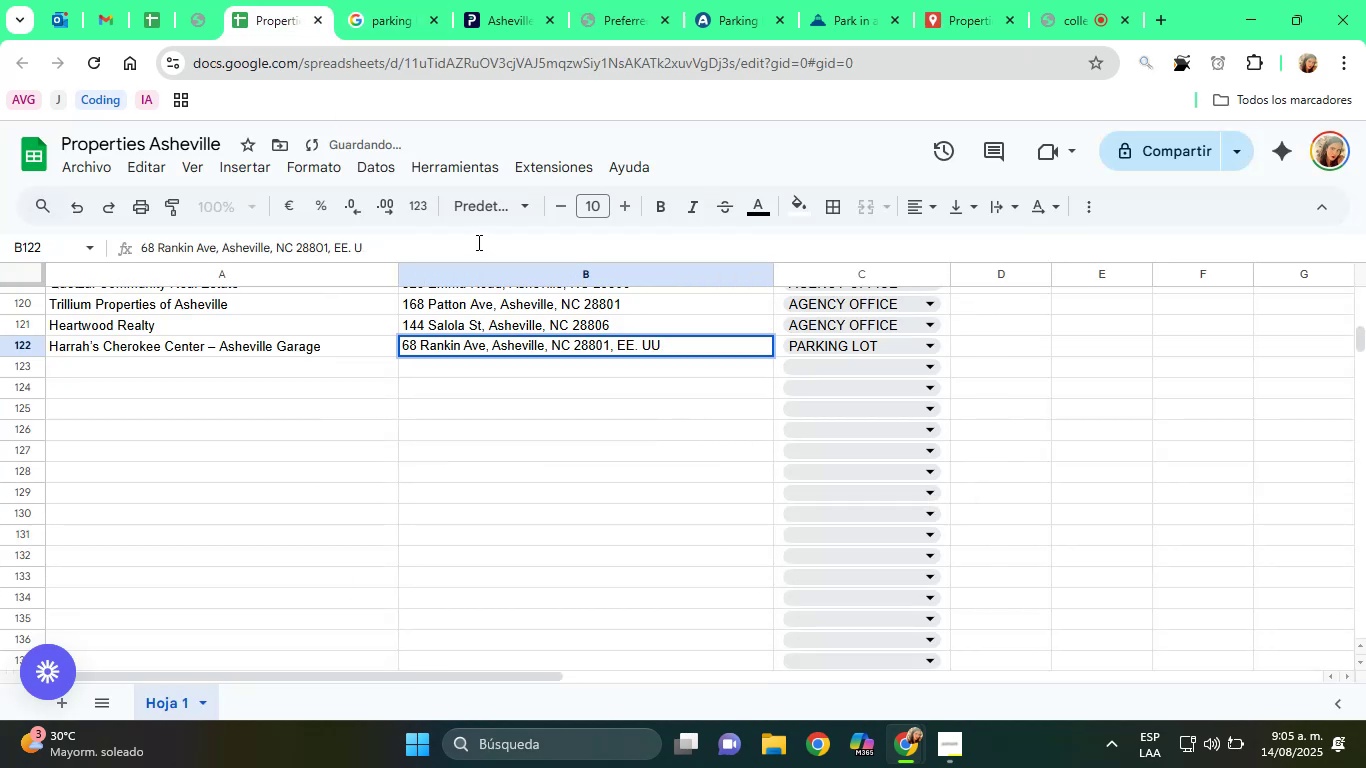 
key(Backspace)
 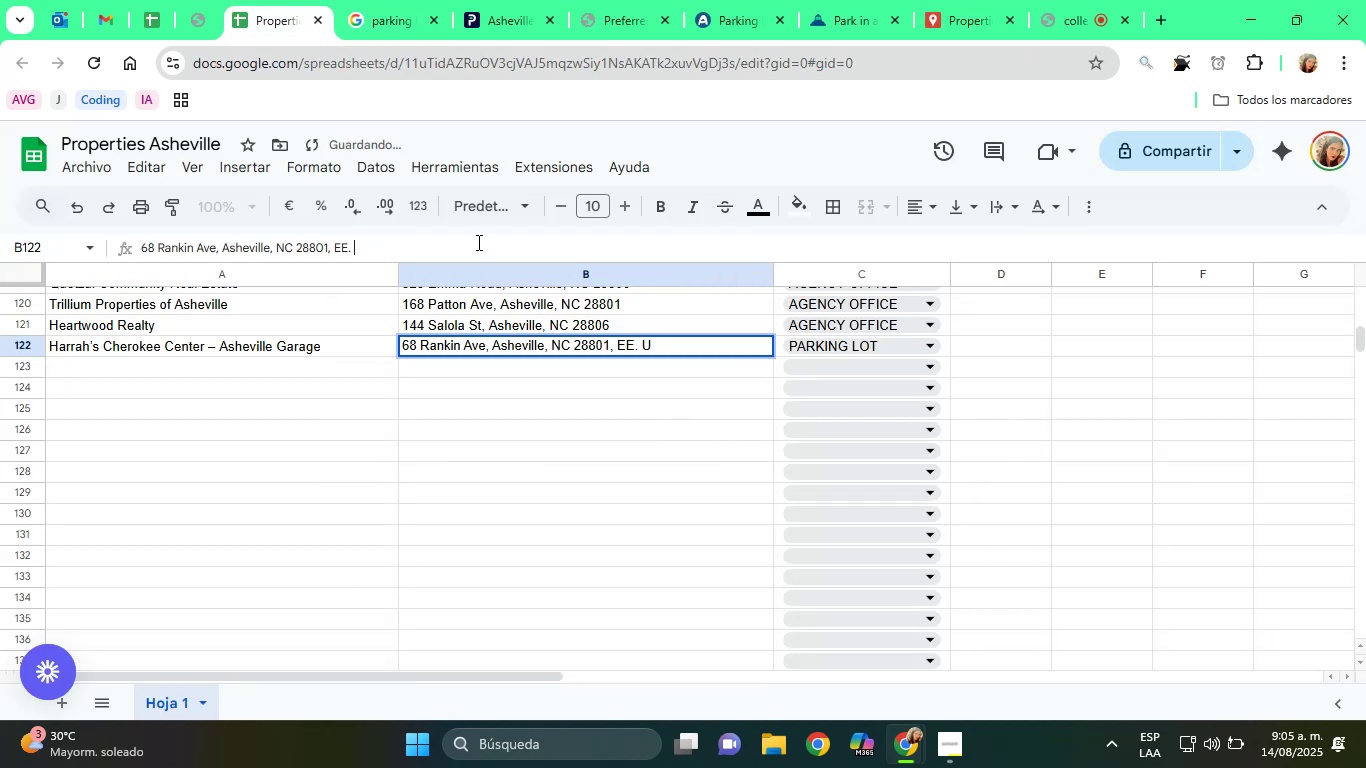 
key(Backspace)
 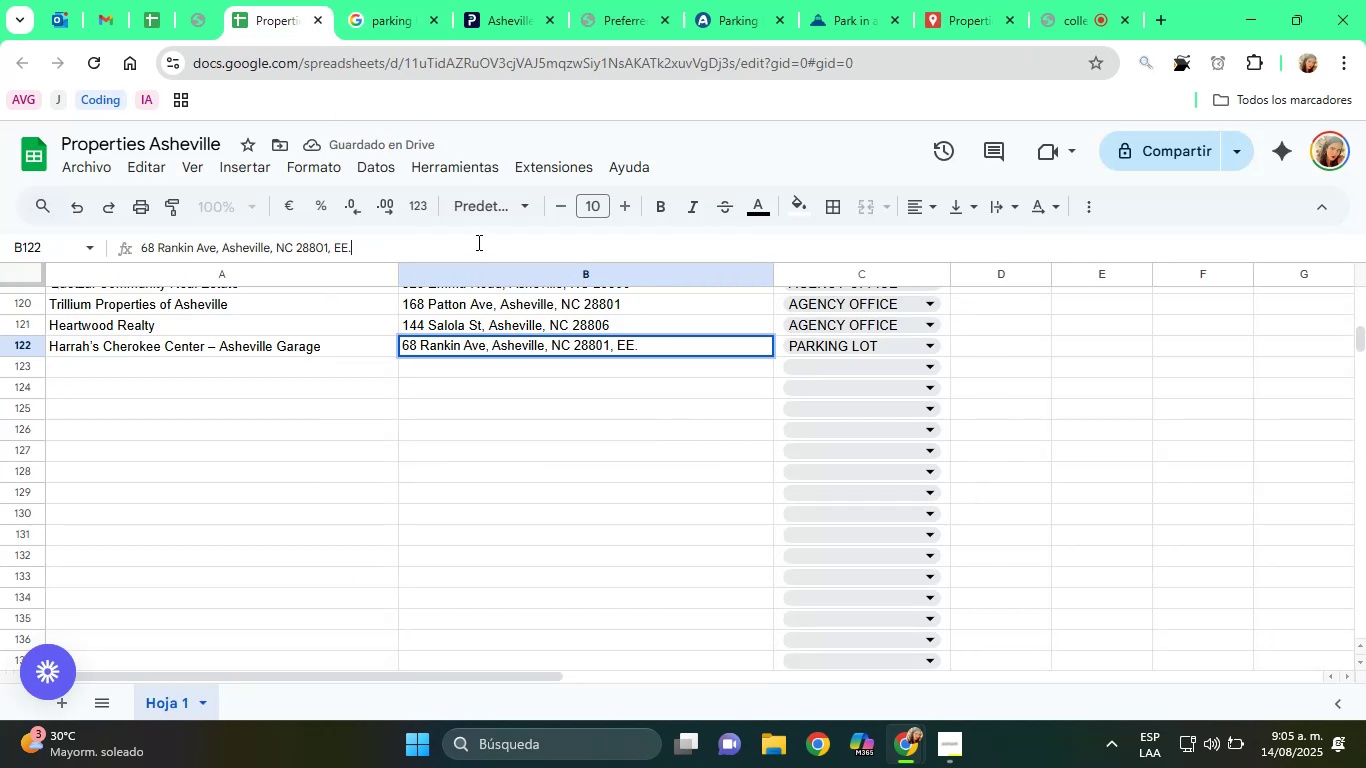 
key(Backspace)
 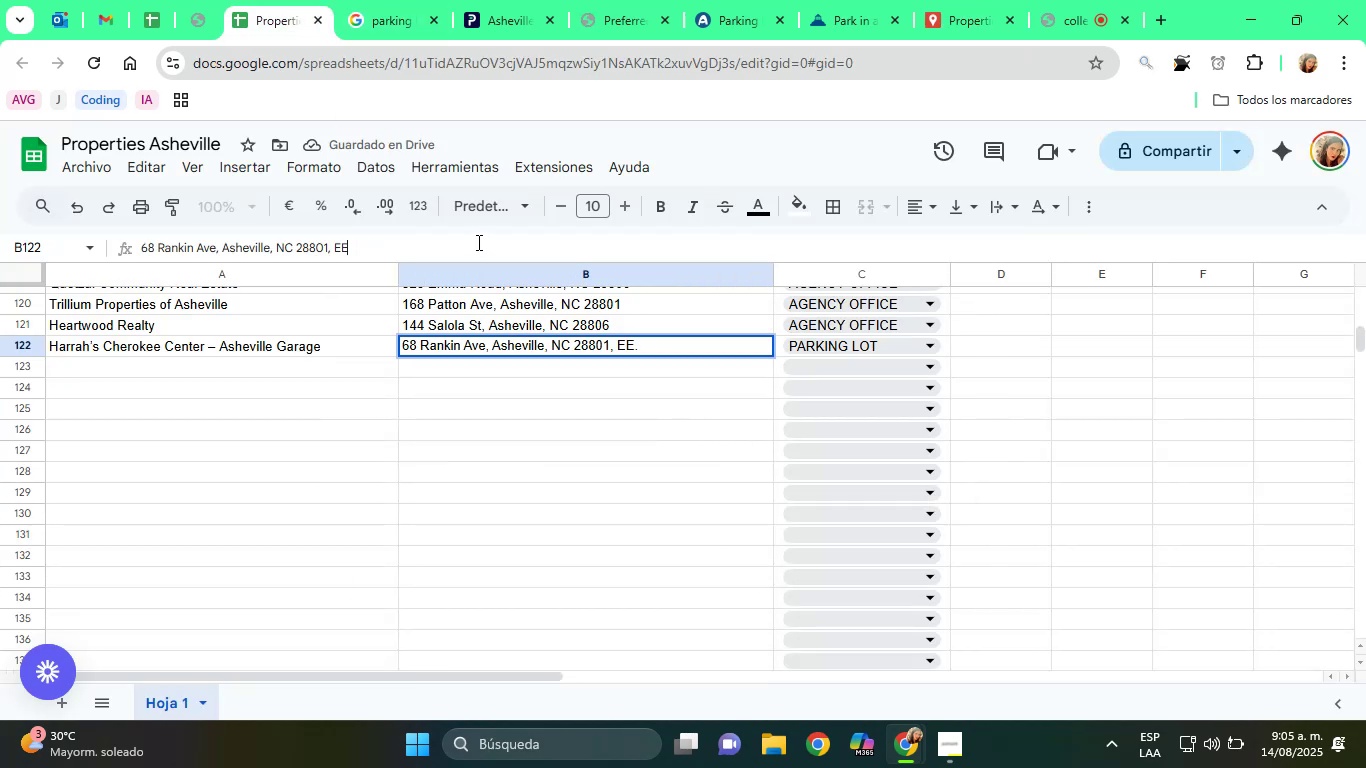 
key(Backspace)
 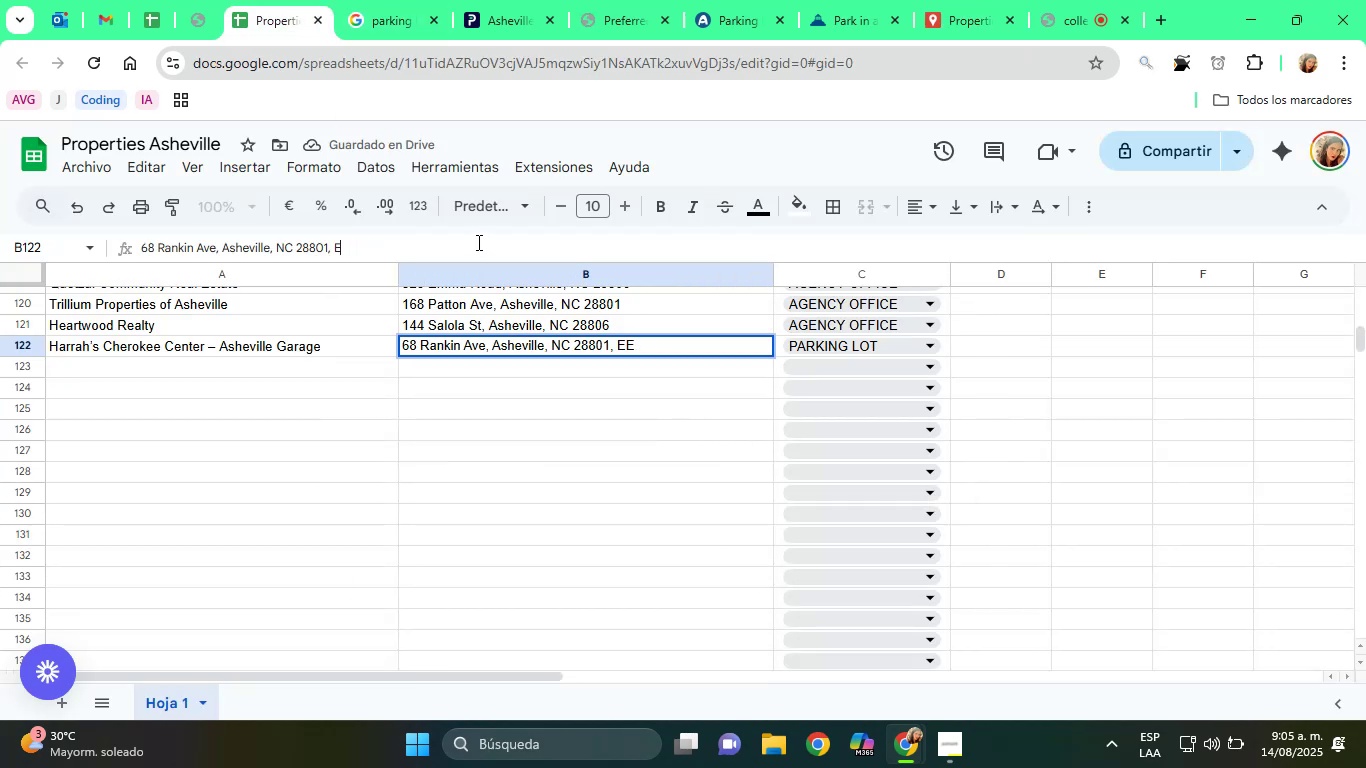 
key(Backspace)
 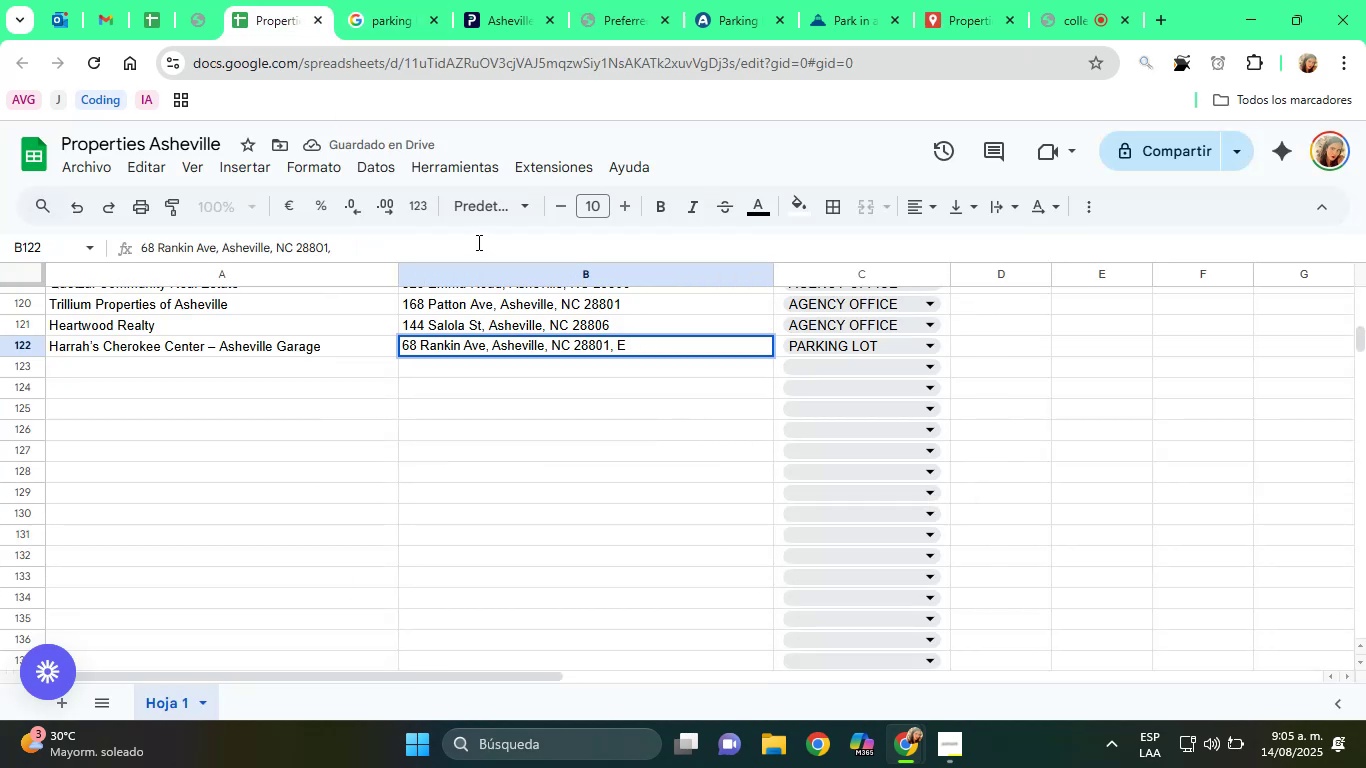 
key(Backspace)
 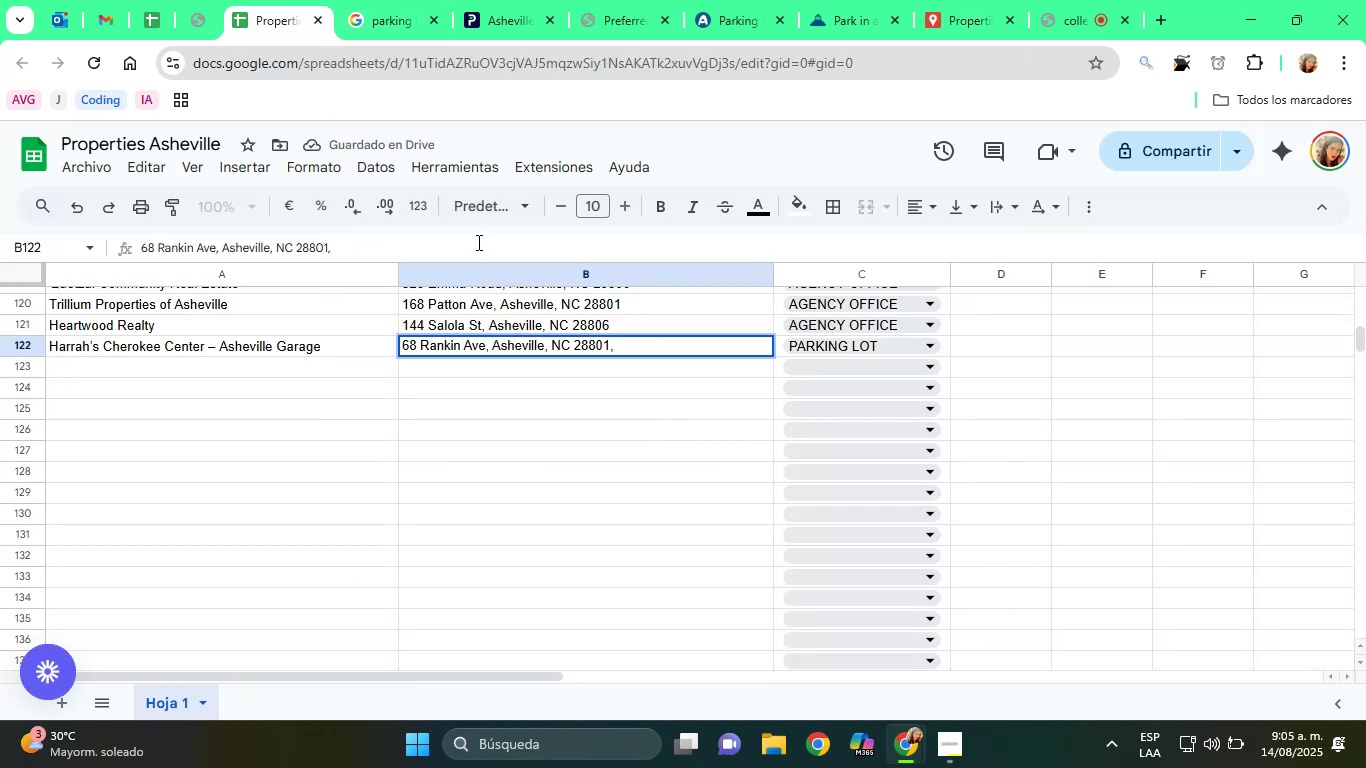 
key(Backspace)
 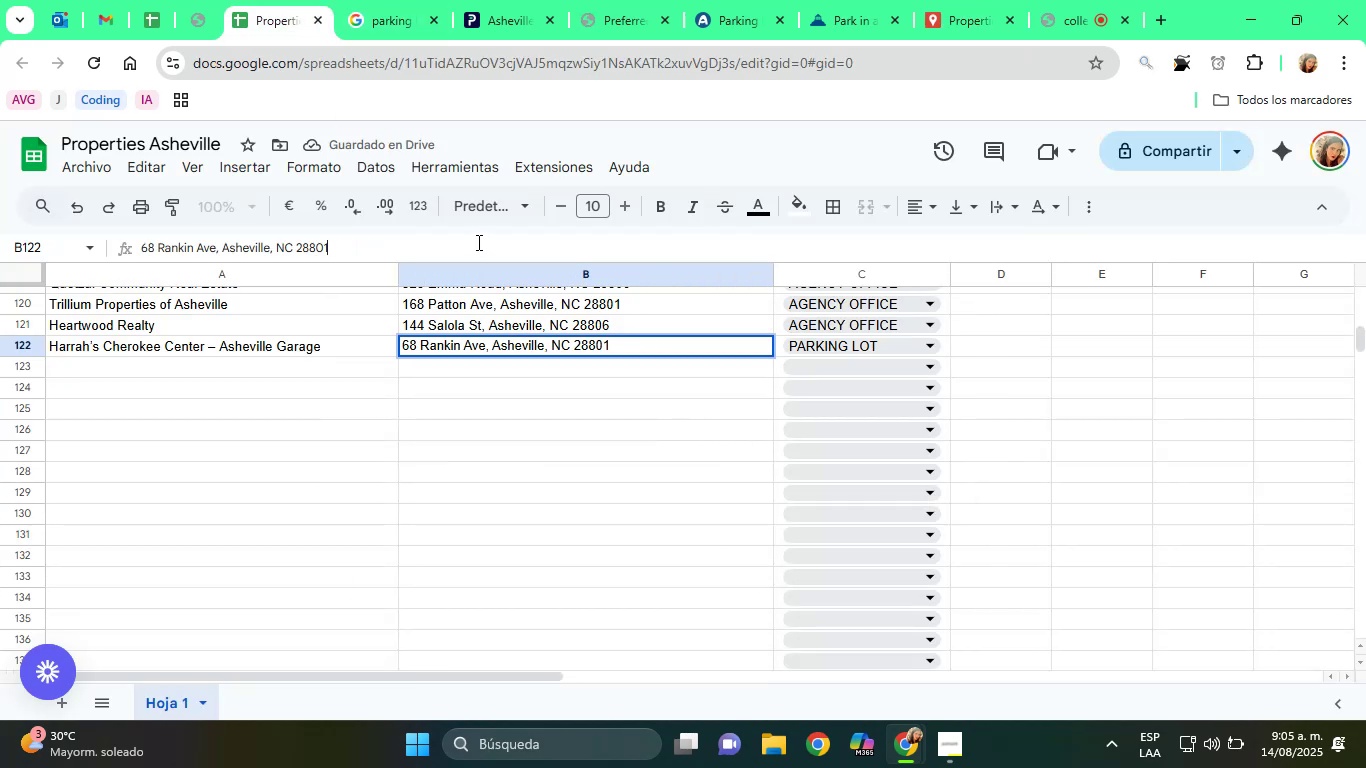 
key(Enter)
 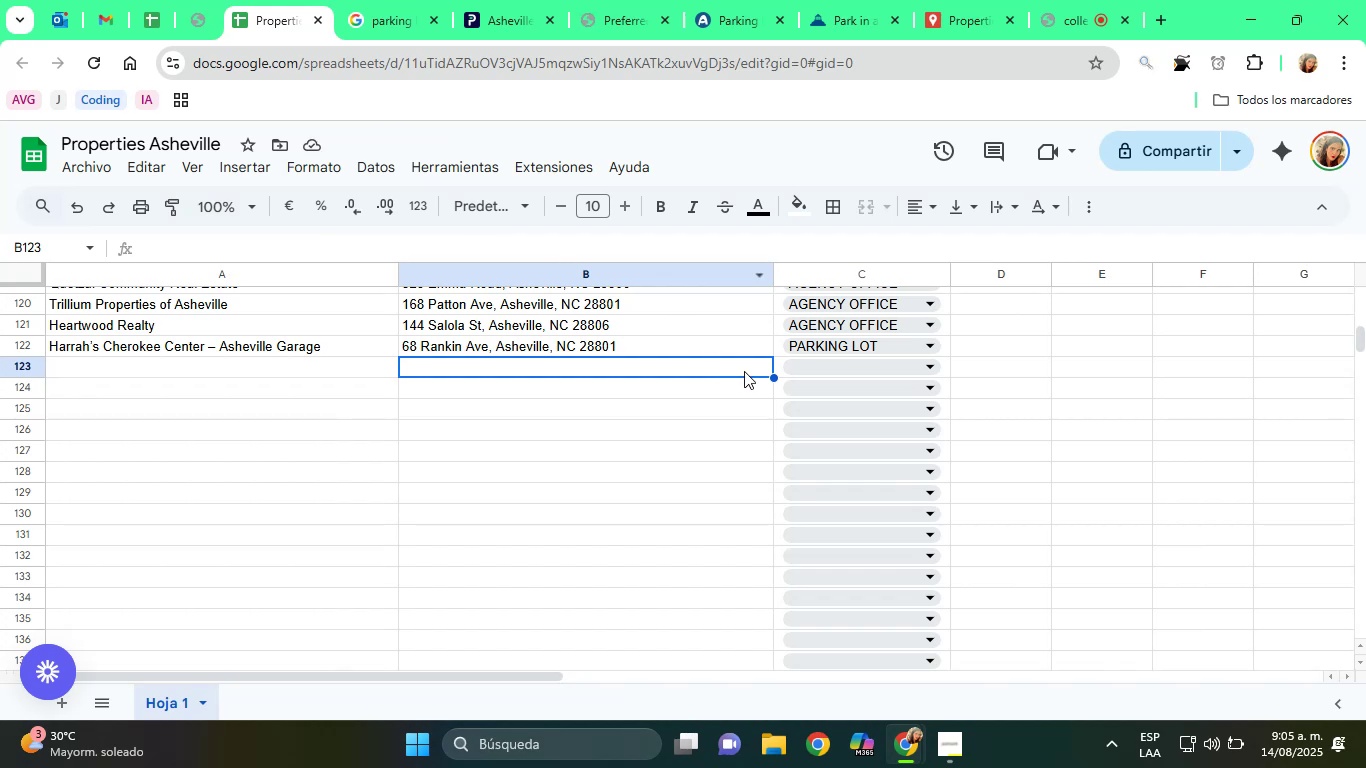 
wait(10.67)
 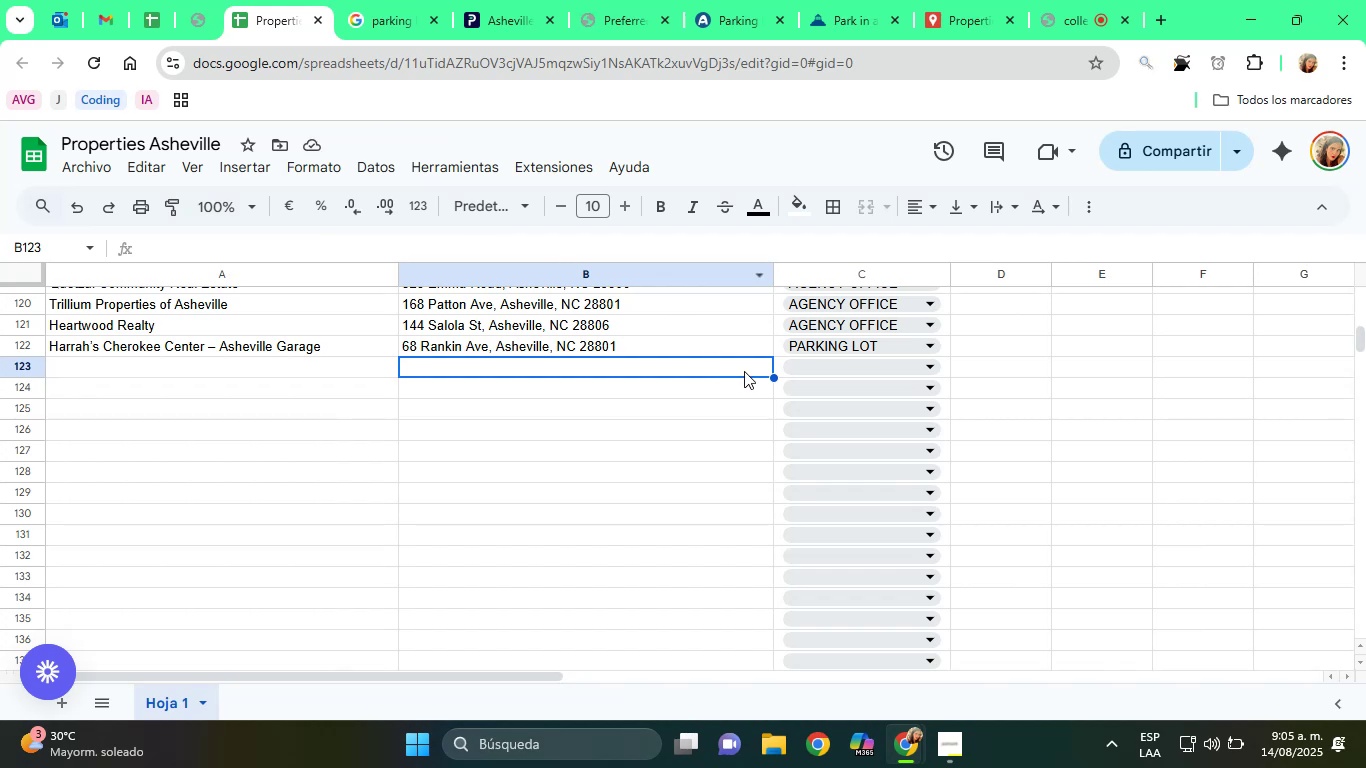 
left_click([840, 0])
 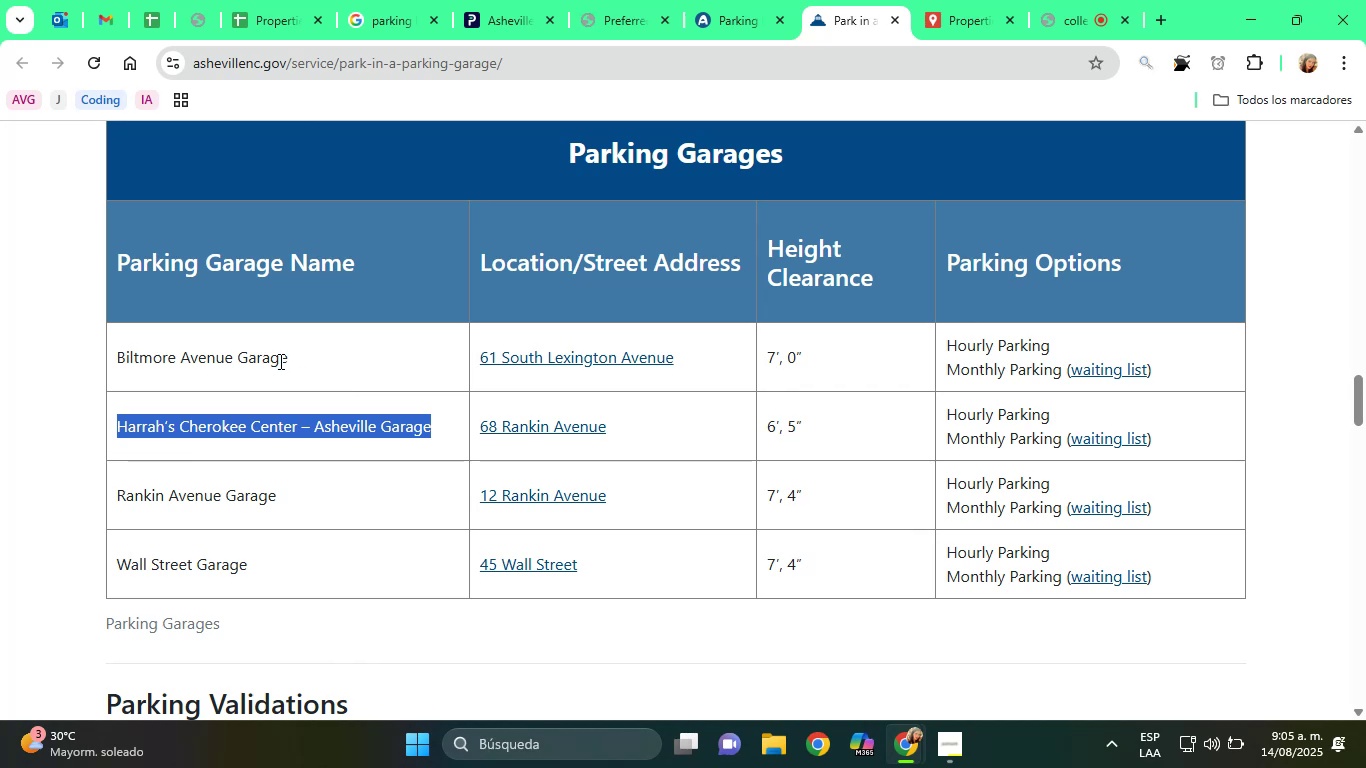 
double_click([267, 357])
 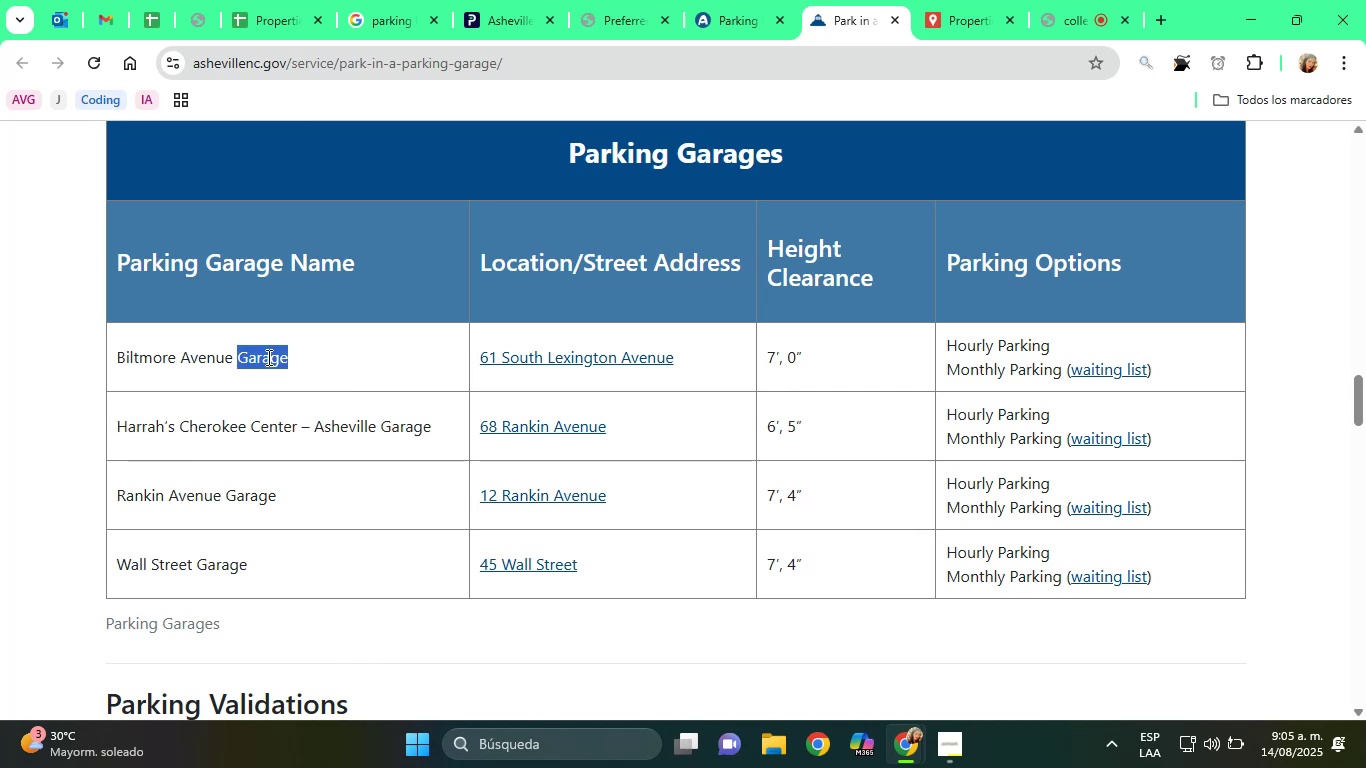 
triple_click([267, 357])
 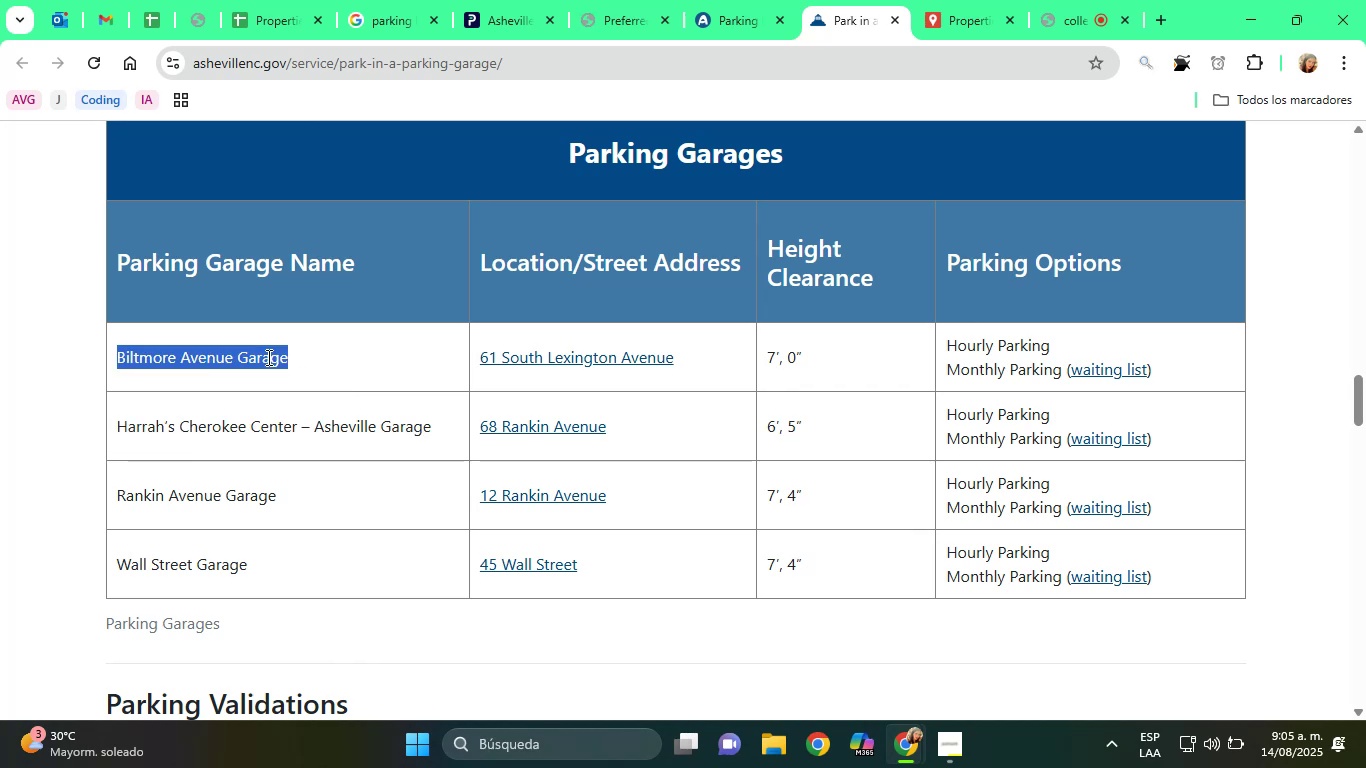 
right_click([267, 357])
 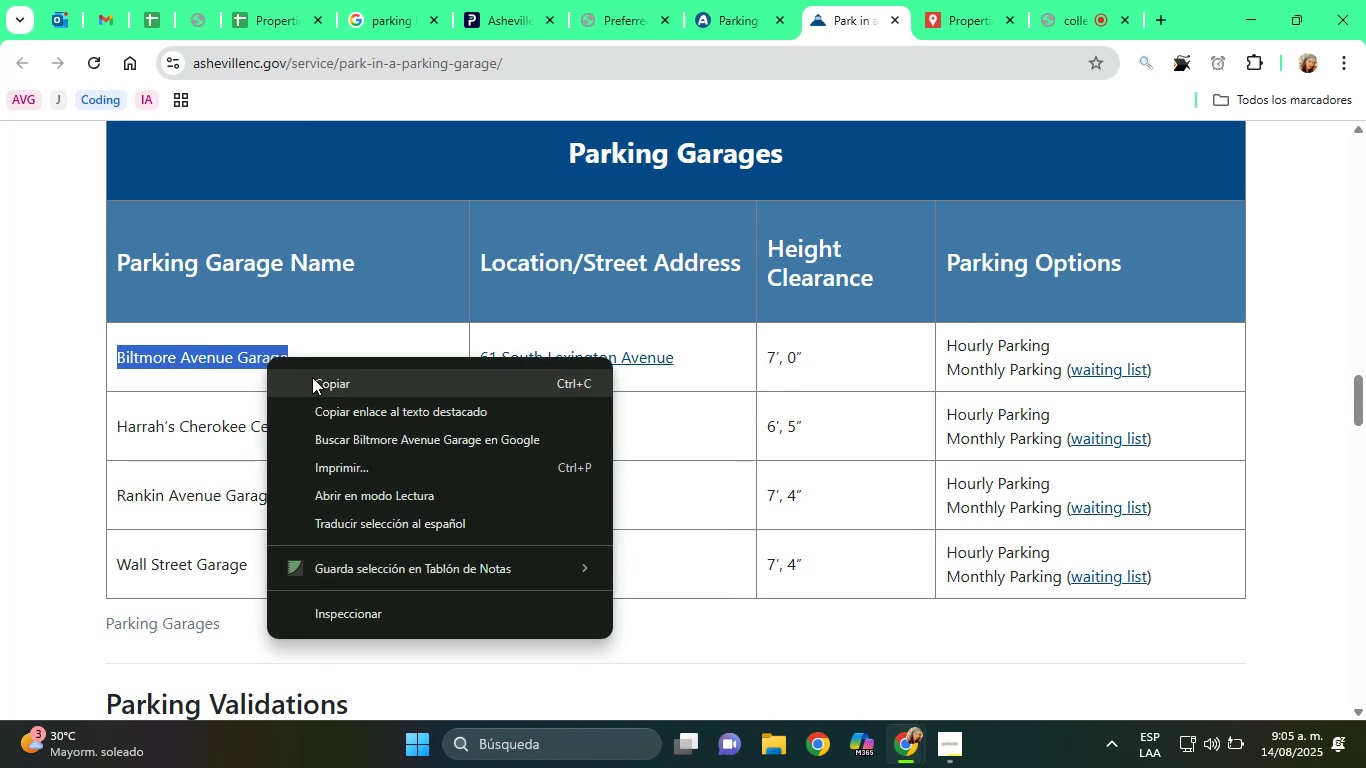 
left_click([312, 377])
 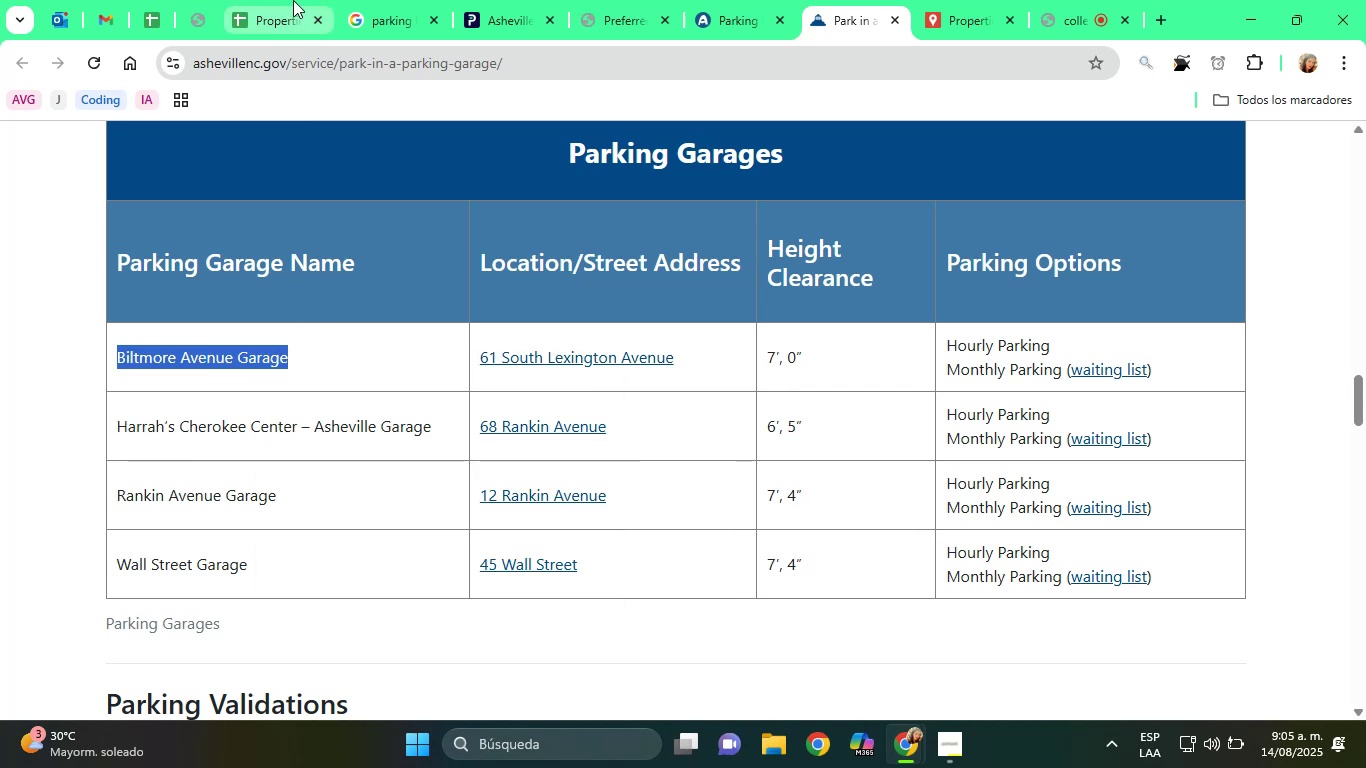 
left_click([284, 0])
 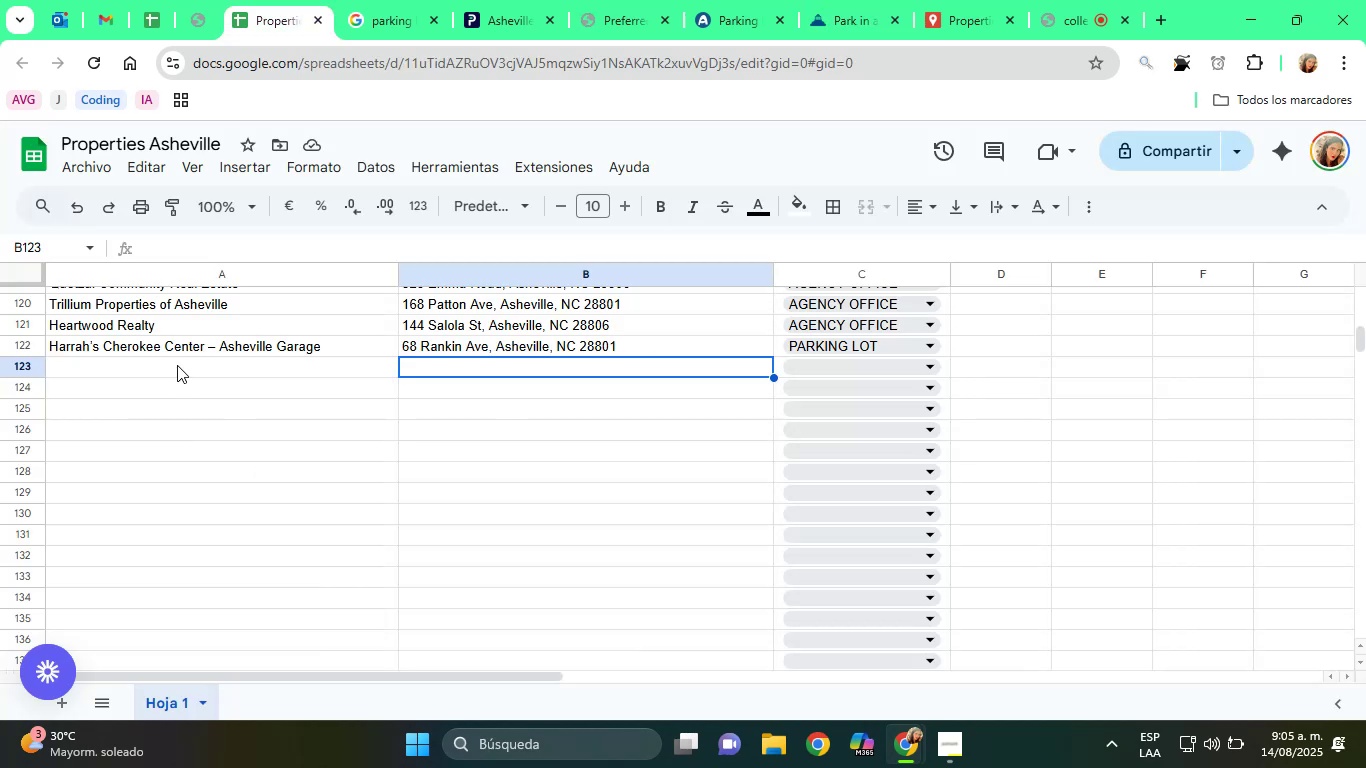 
left_click([159, 362])
 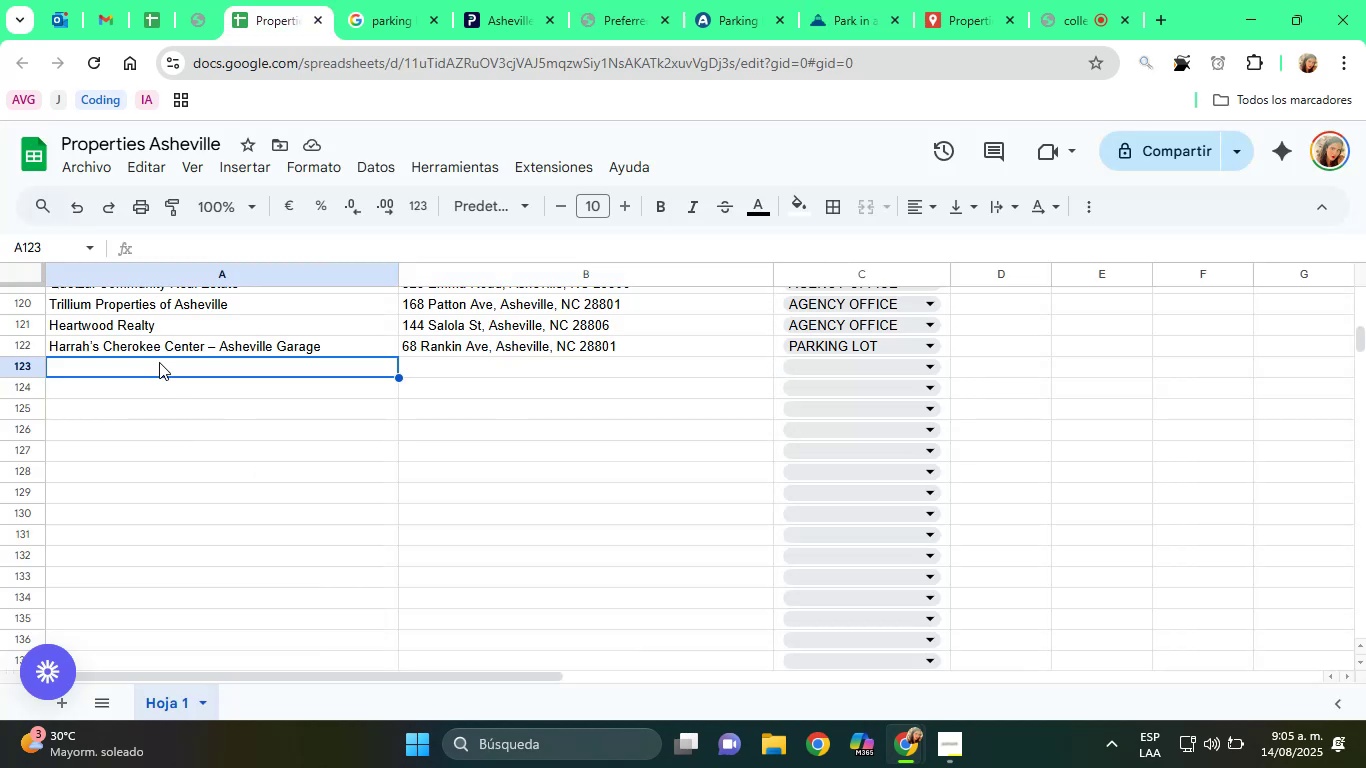 
right_click([159, 362])
 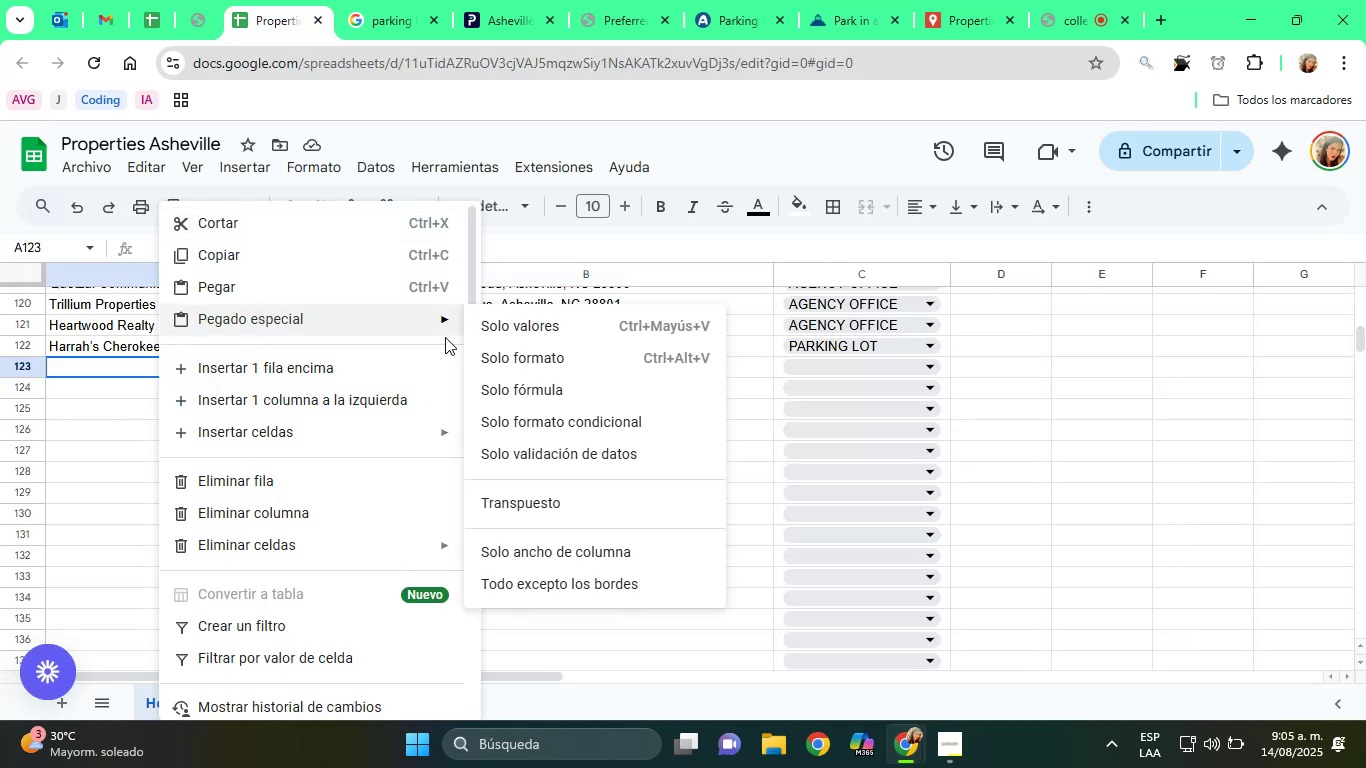 
left_click([489, 332])
 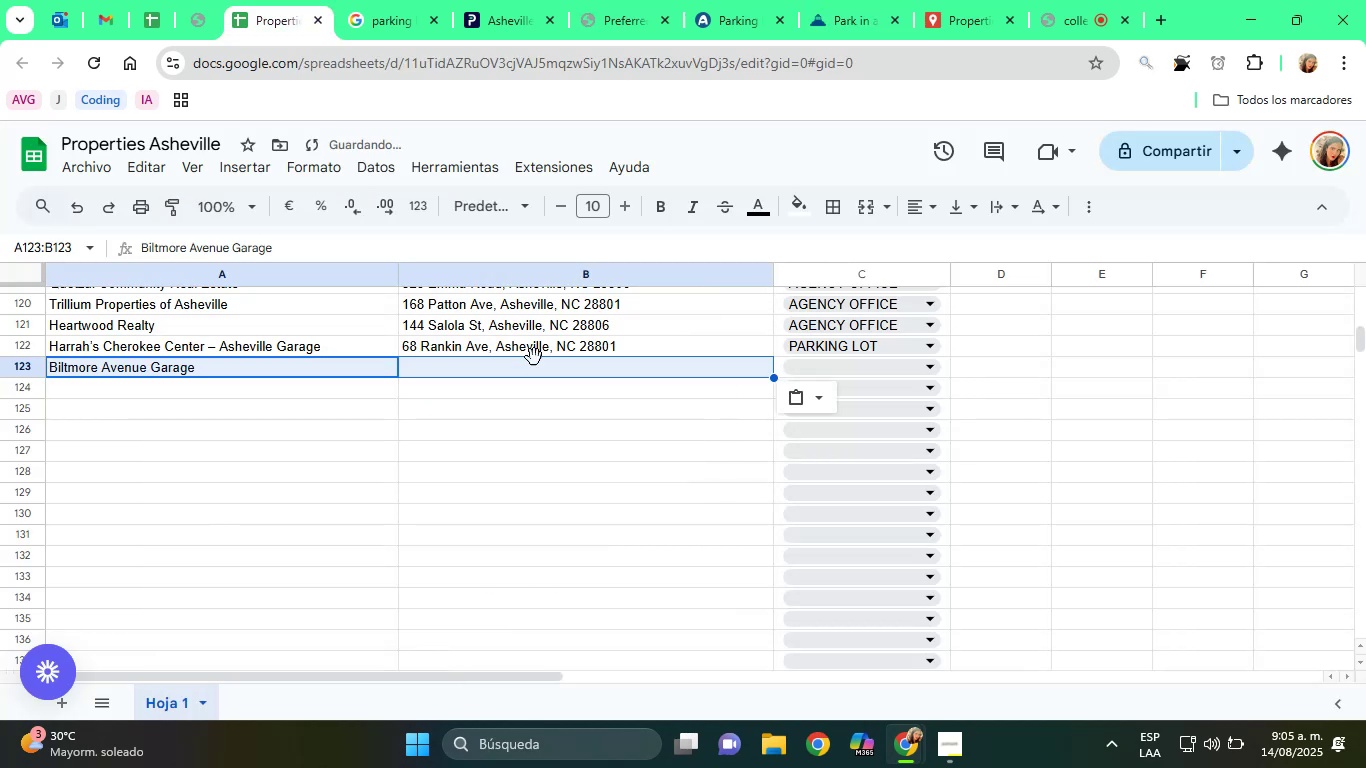 
left_click([537, 366])
 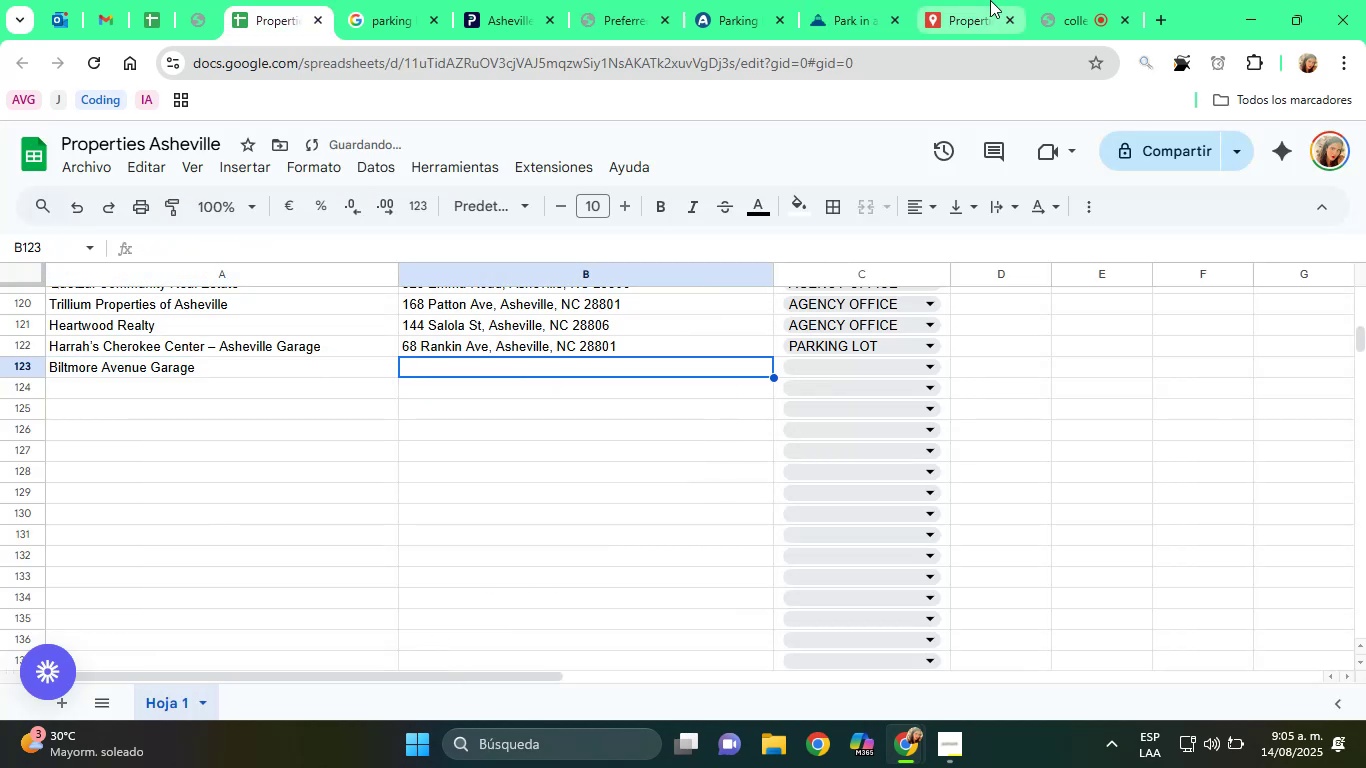 
left_click([835, 0])
 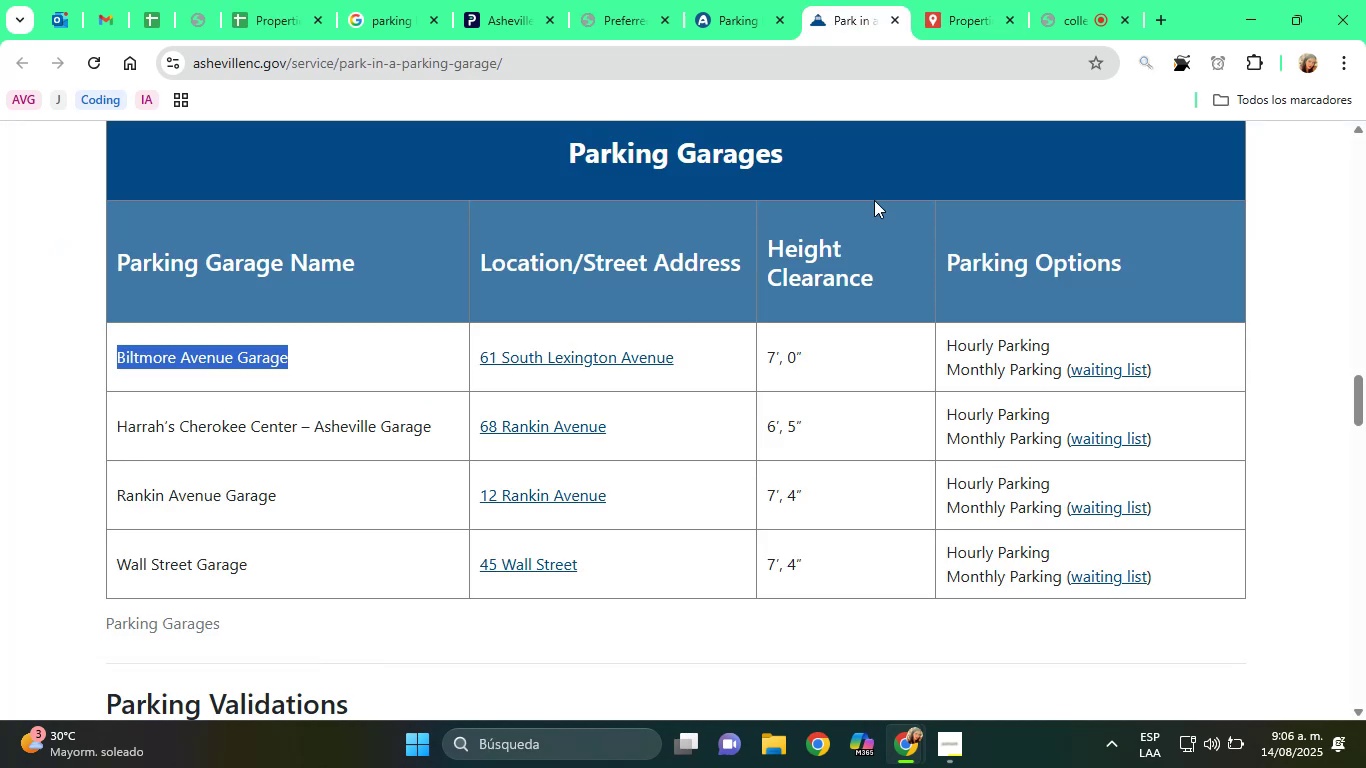 
left_click([977, 0])
 